 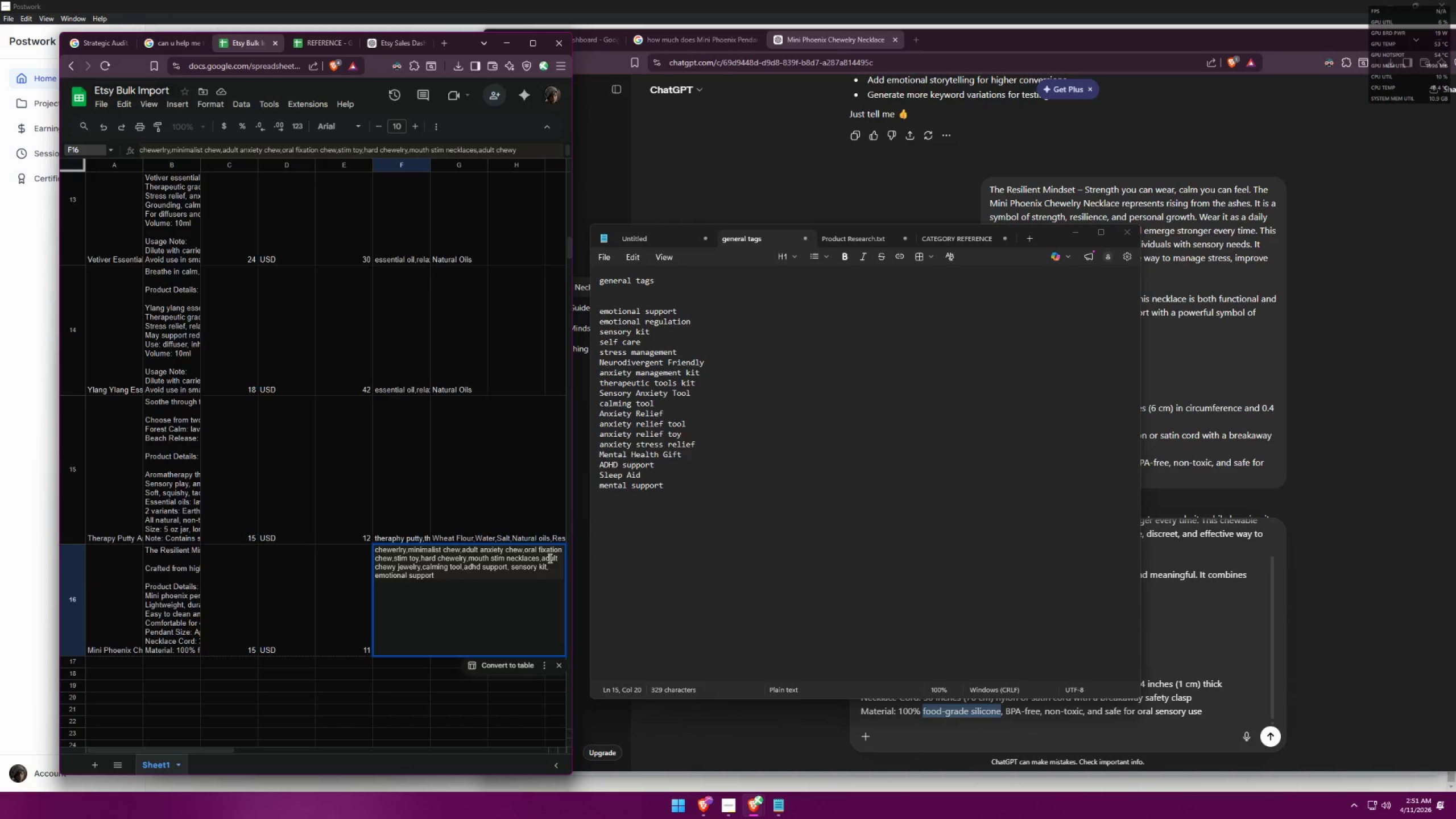 
left_click([436, 568])
 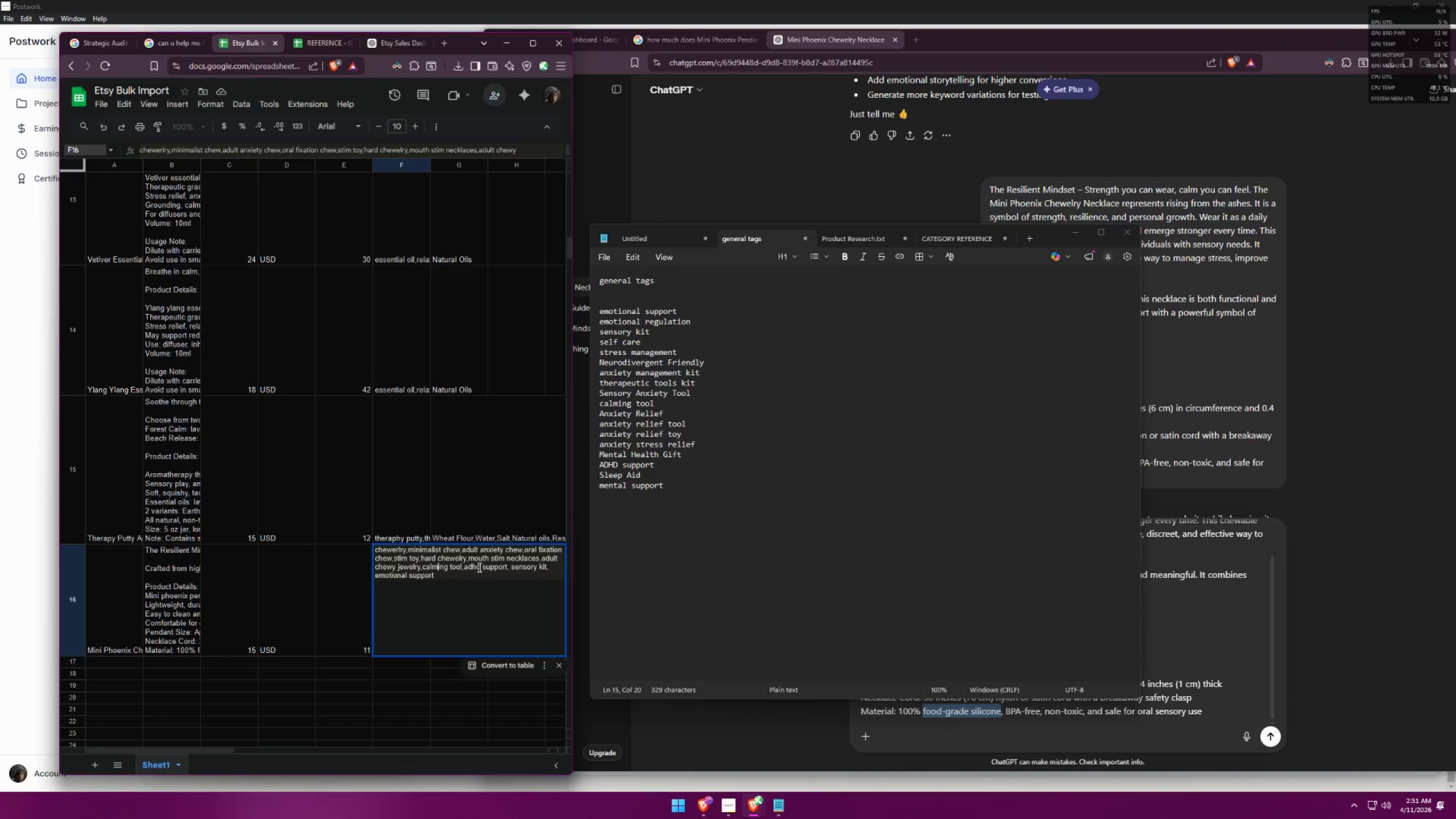 
left_click([481, 566])
 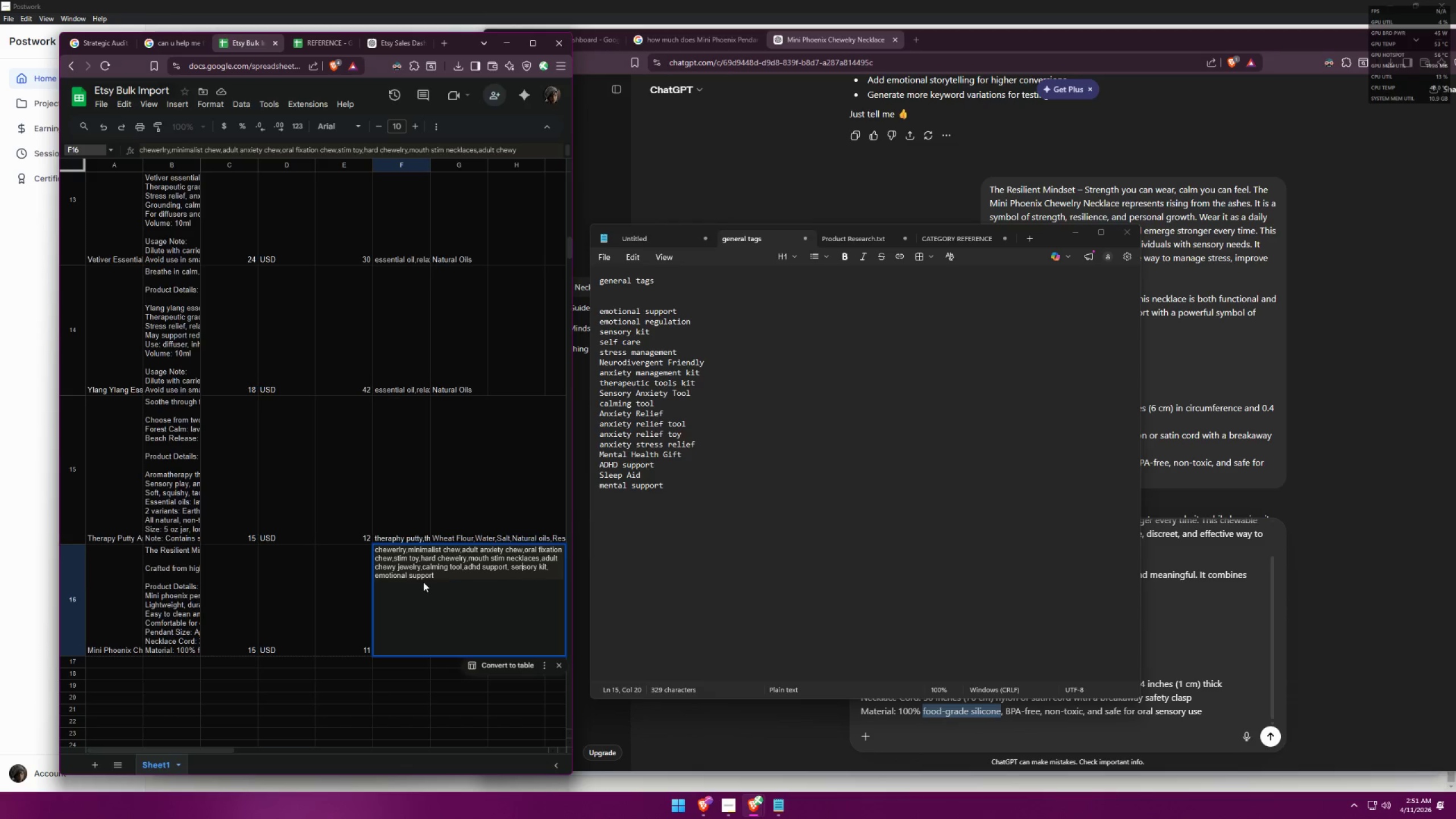 
double_click([445, 577])
 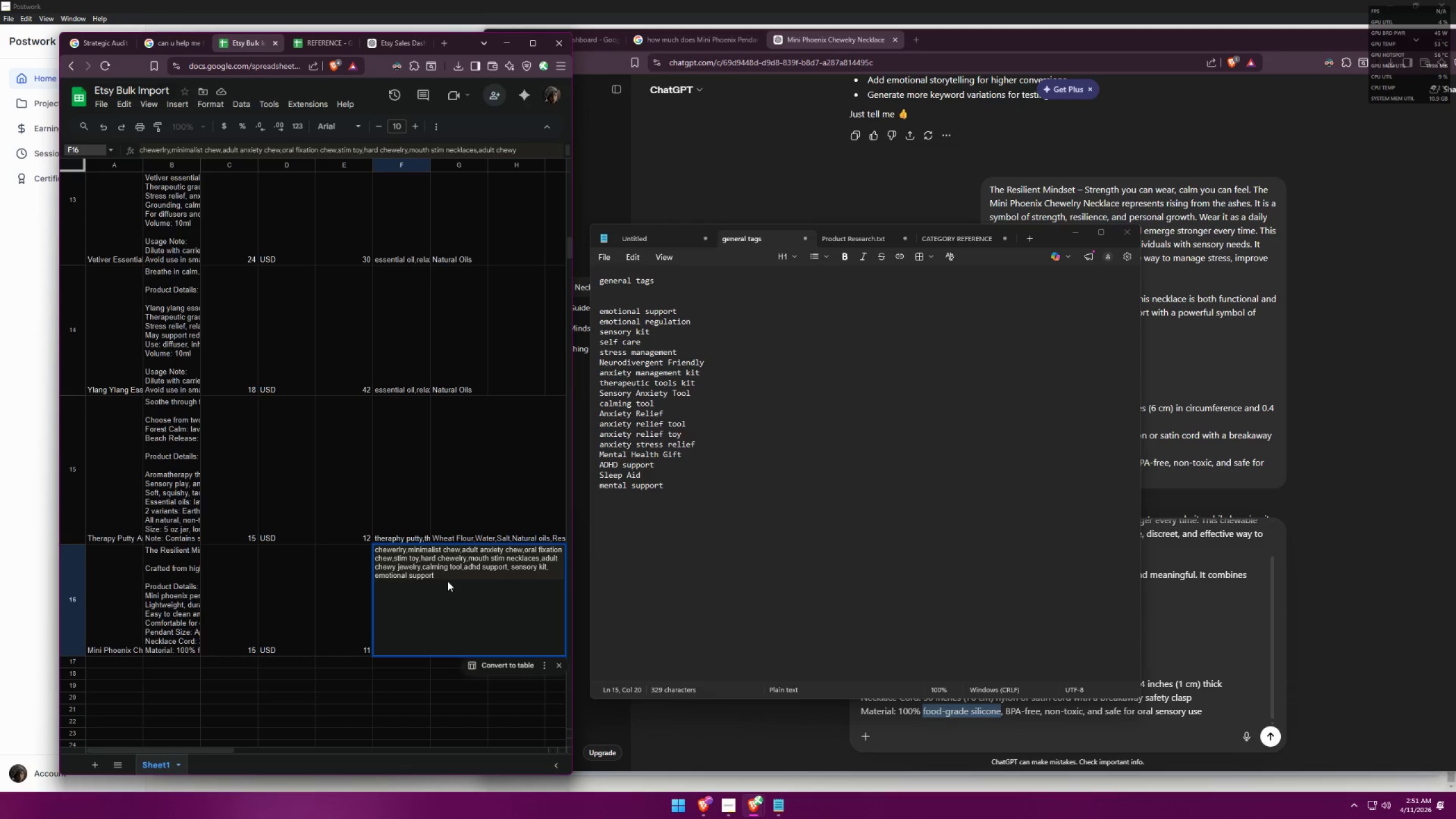 
type(,emotional regulation)
 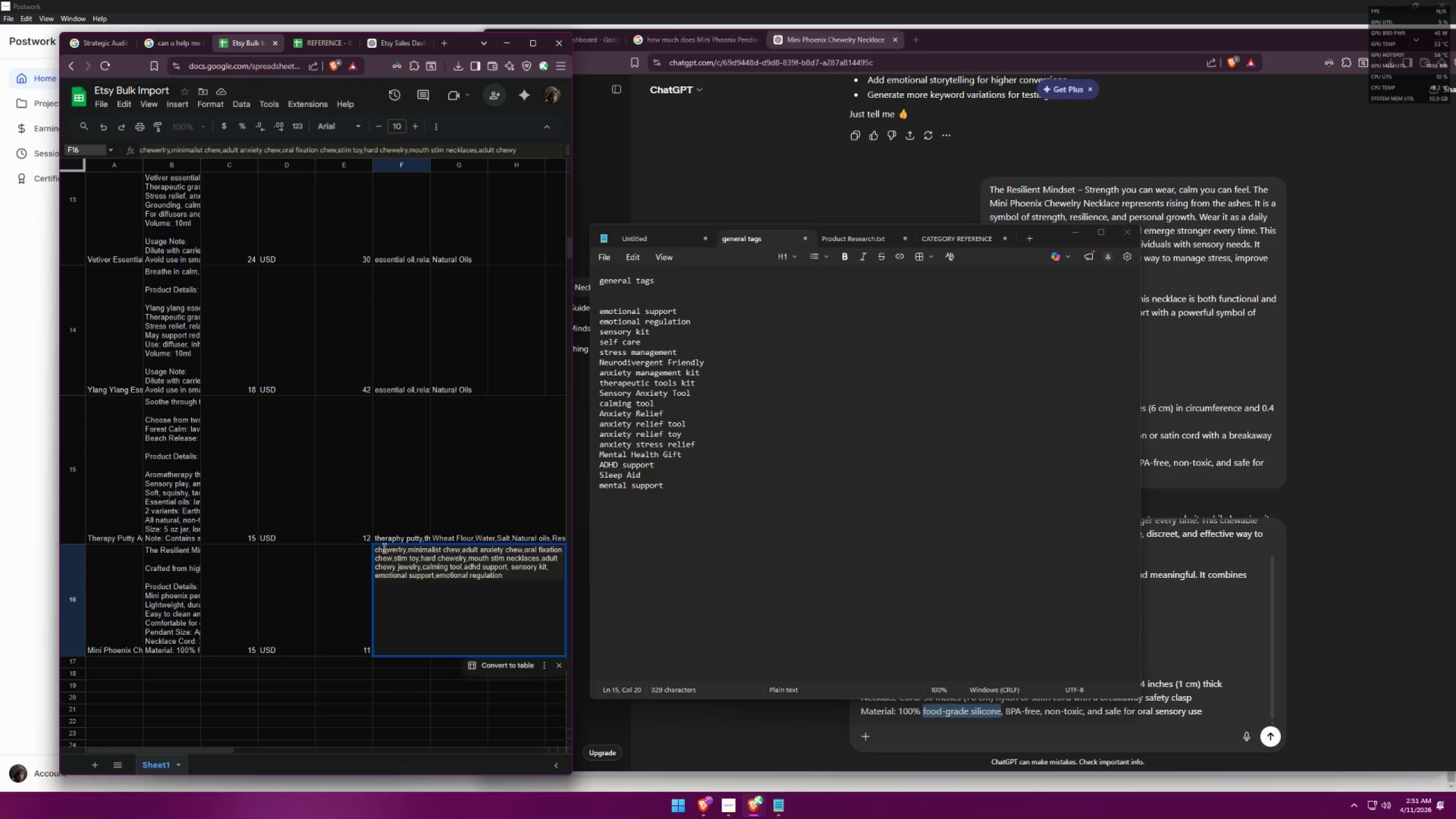 
left_click([388, 548])
 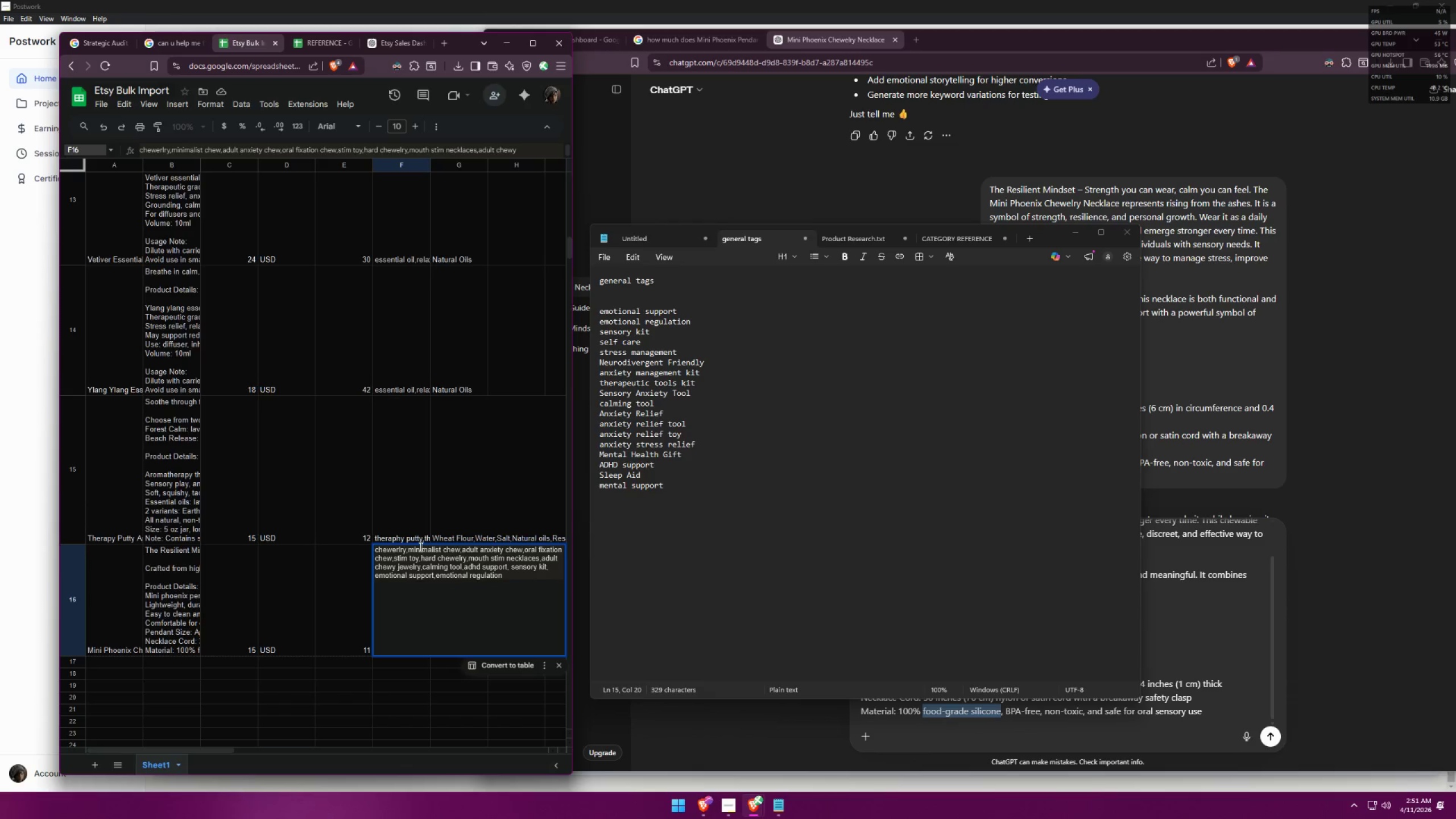 
left_click([420, 547])
 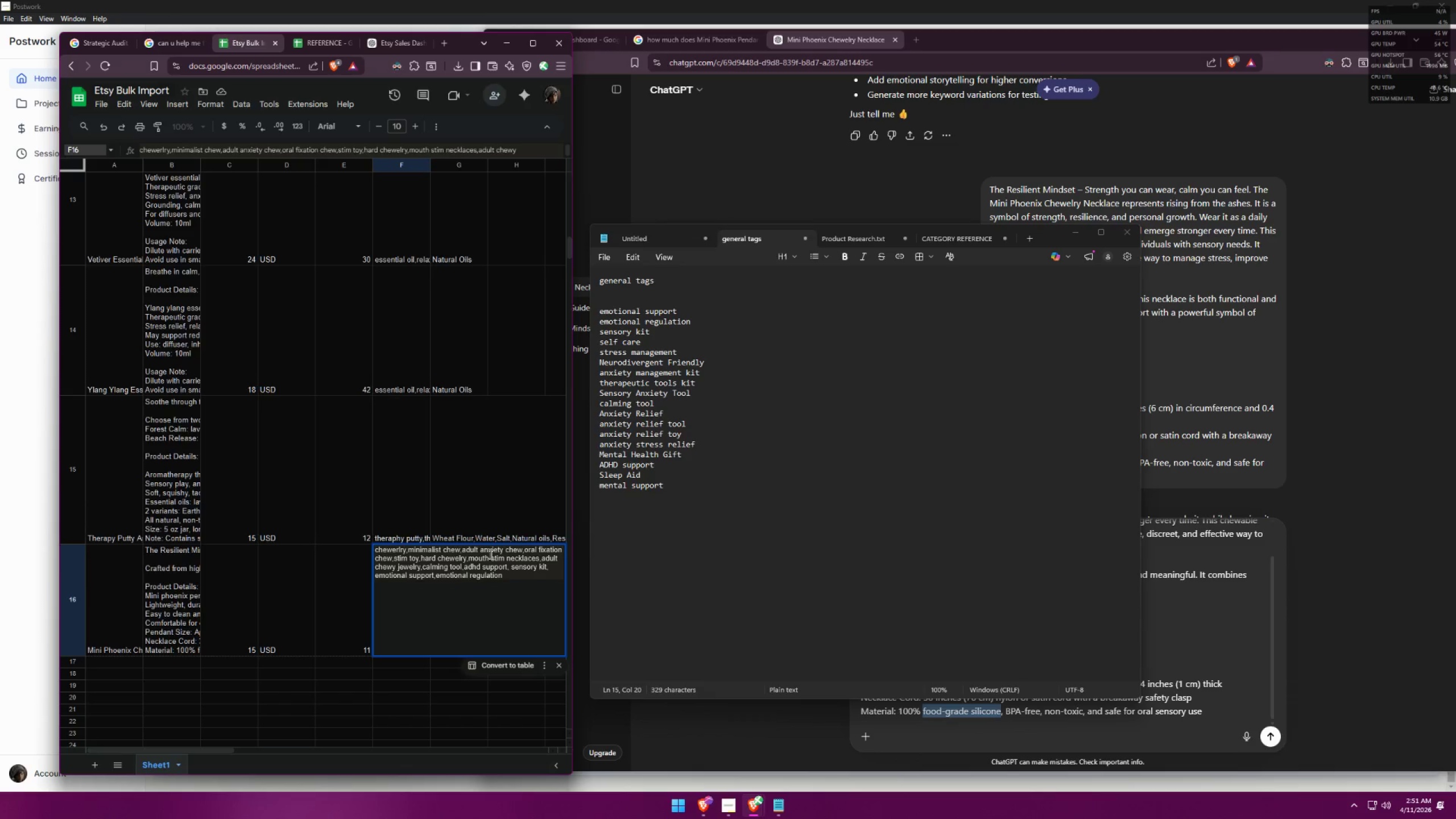 
left_click([487, 551])
 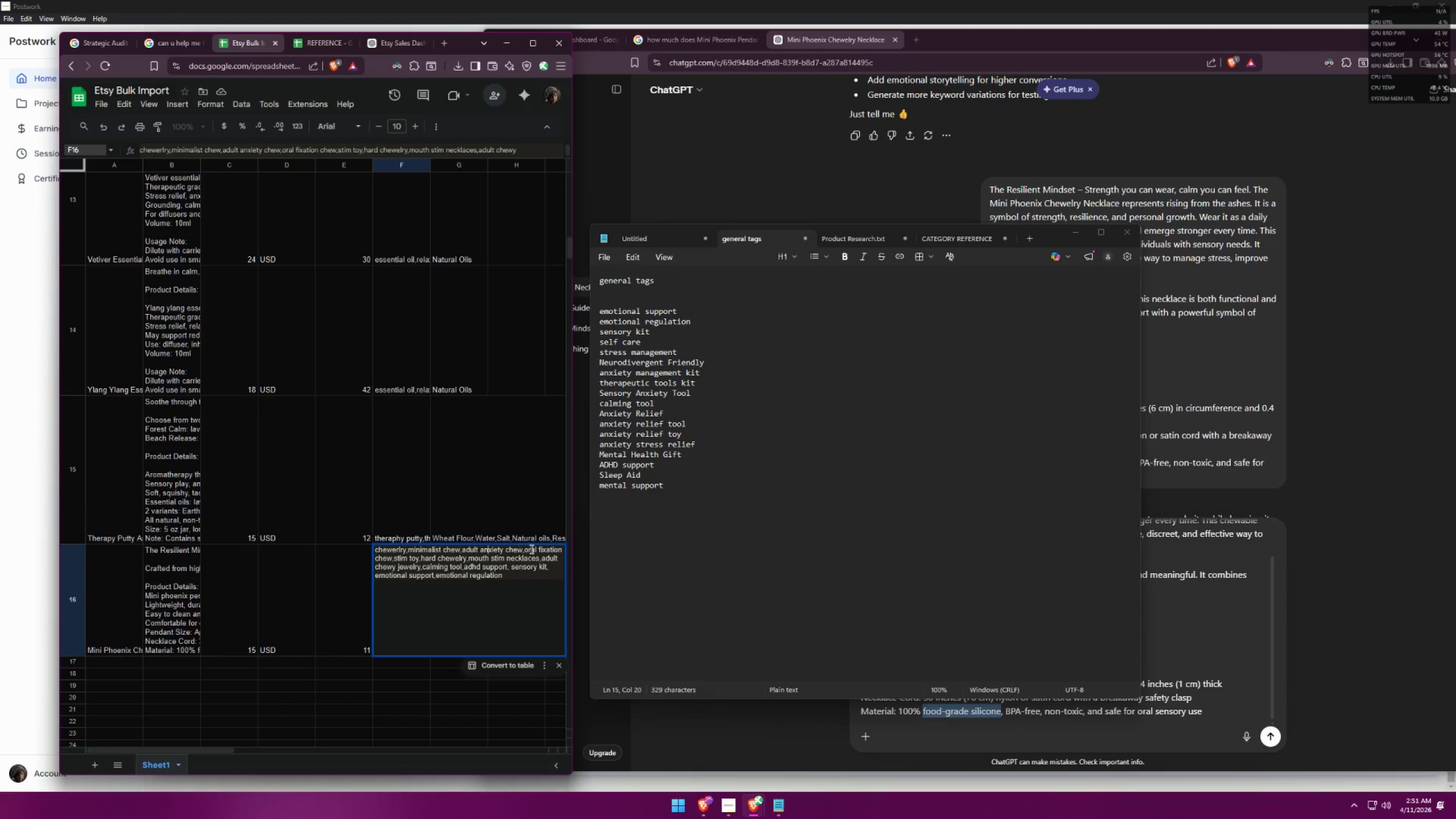 
left_click([540, 550])
 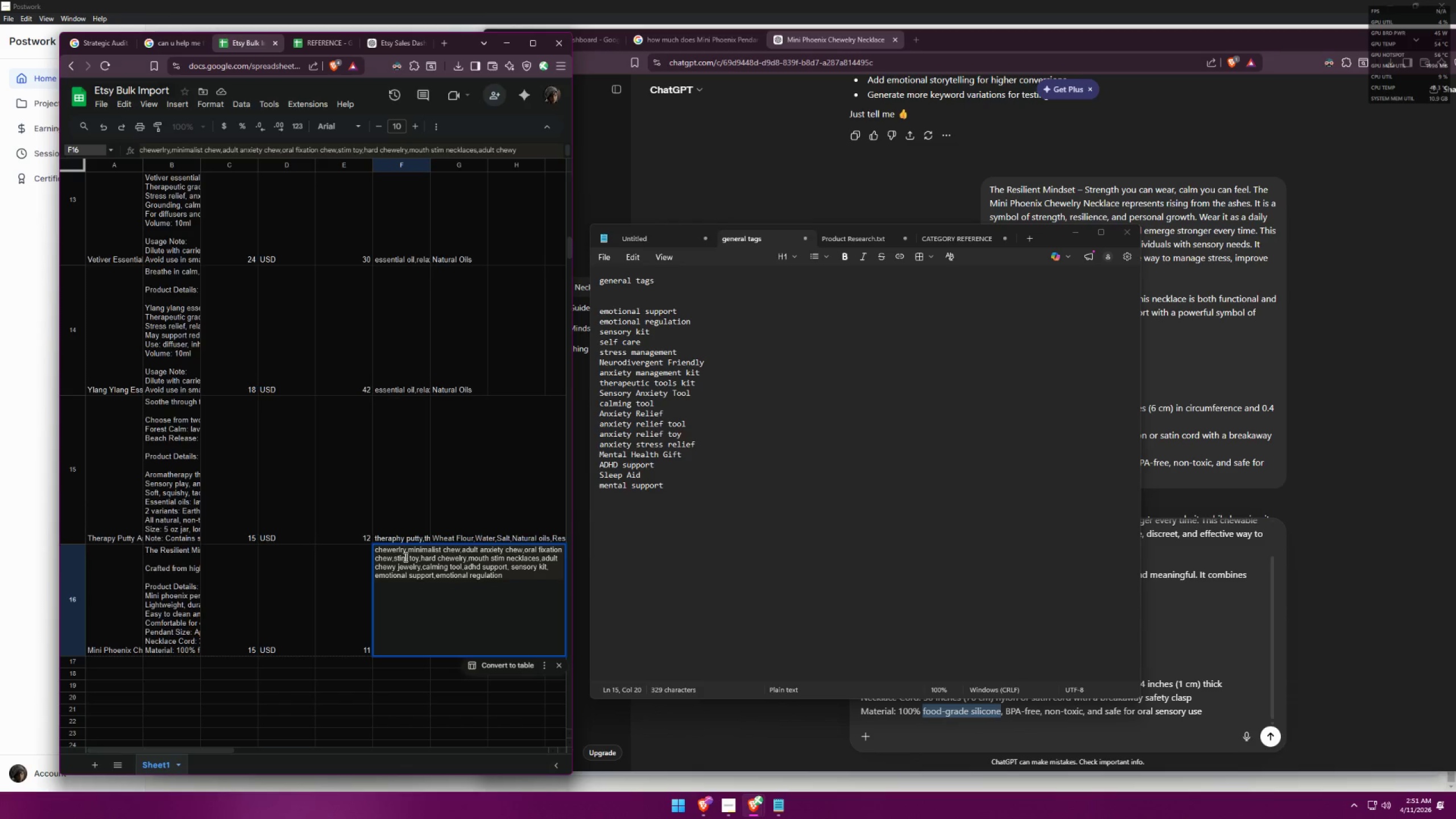 
double_click([437, 559])
 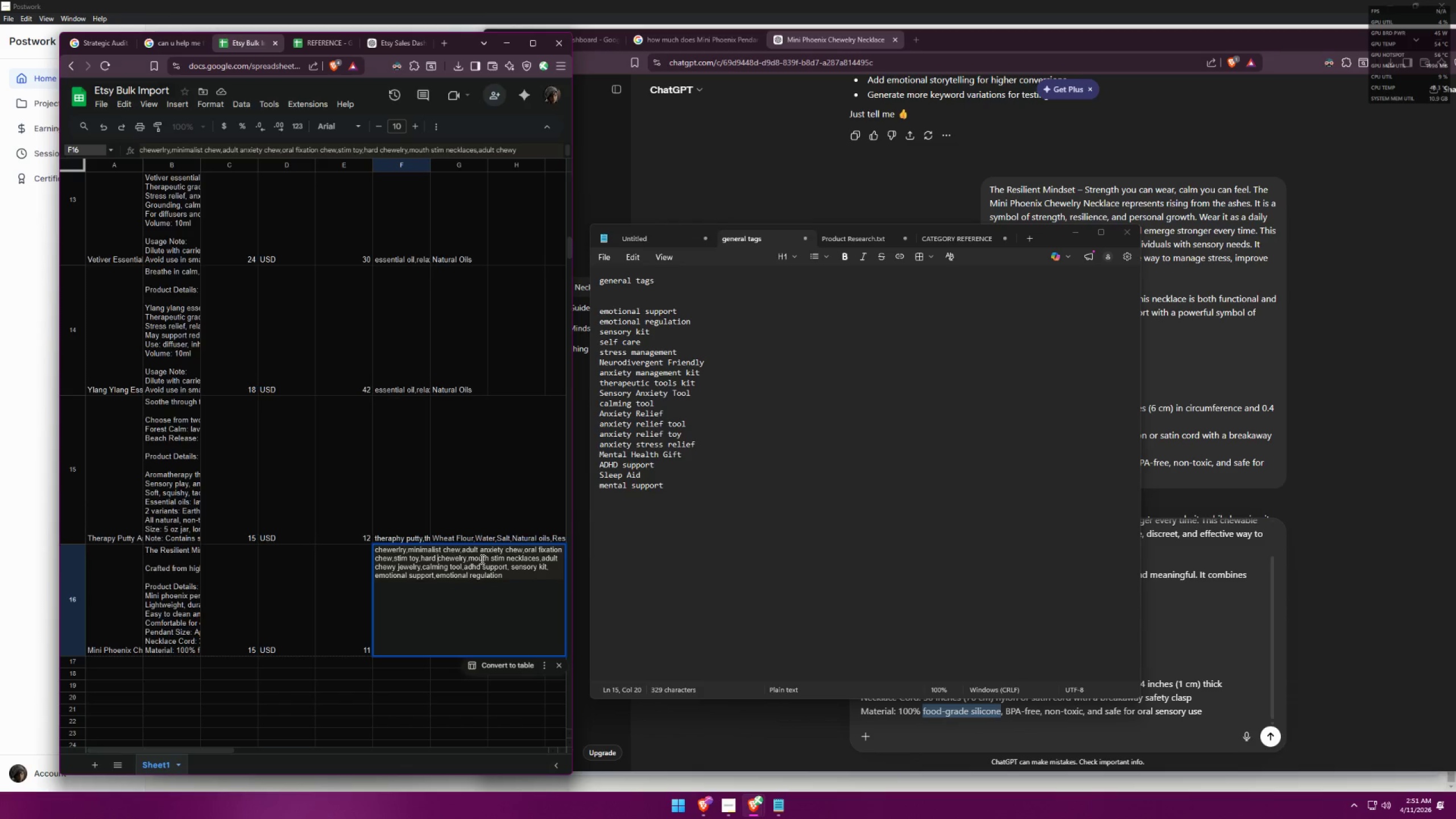 
left_click([481, 559])
 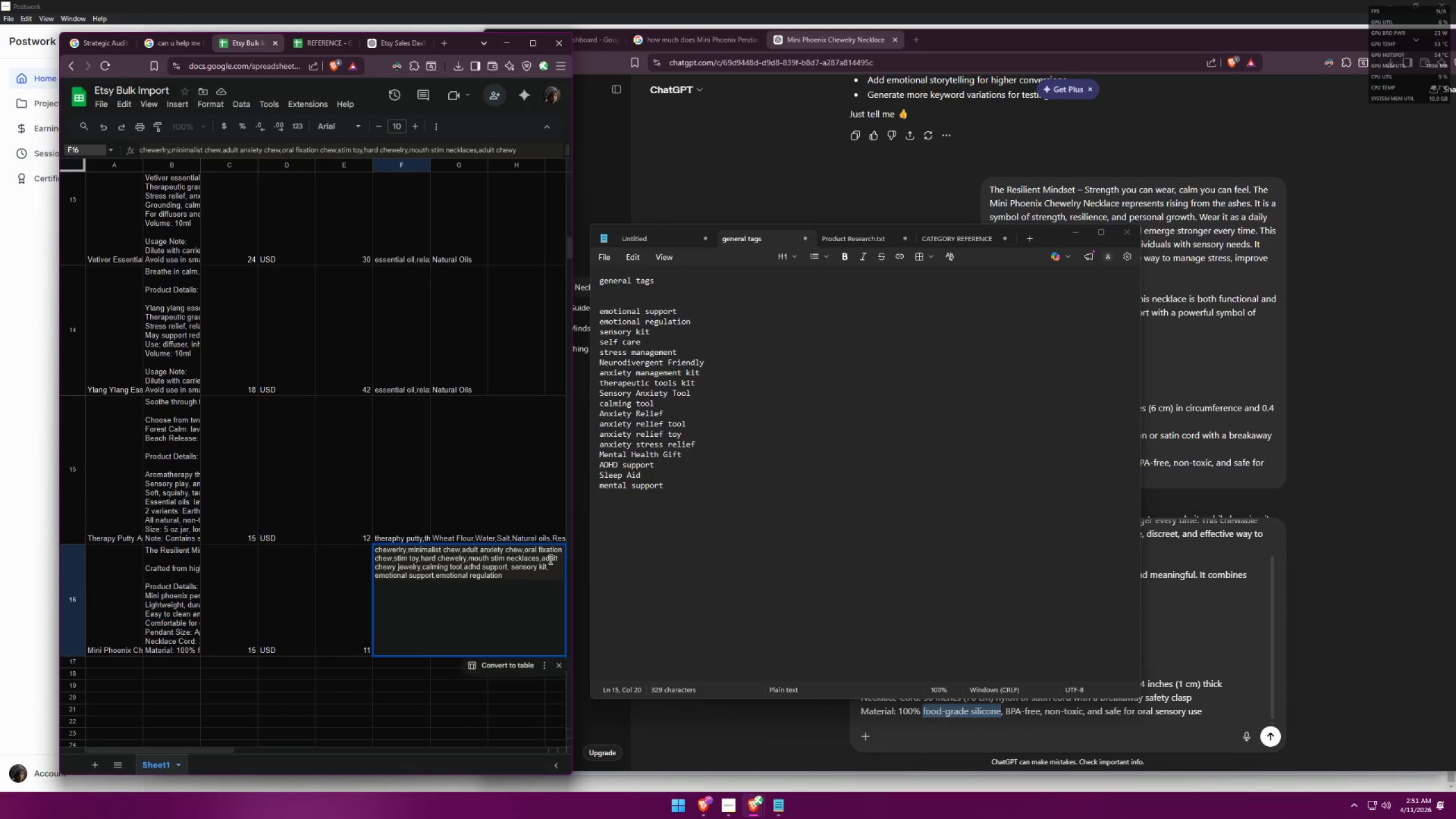 
left_click([549, 559])
 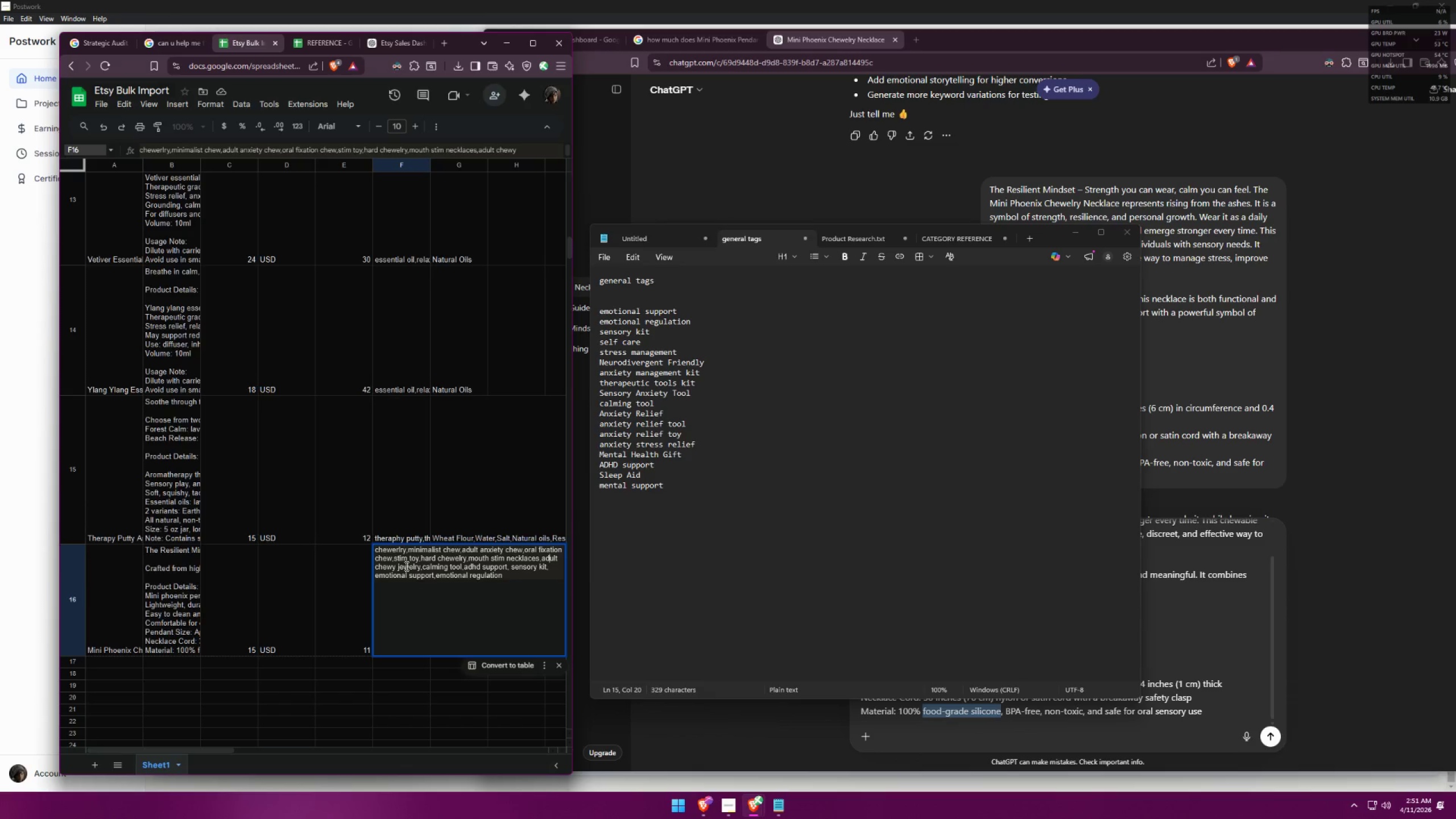 
left_click([445, 567])
 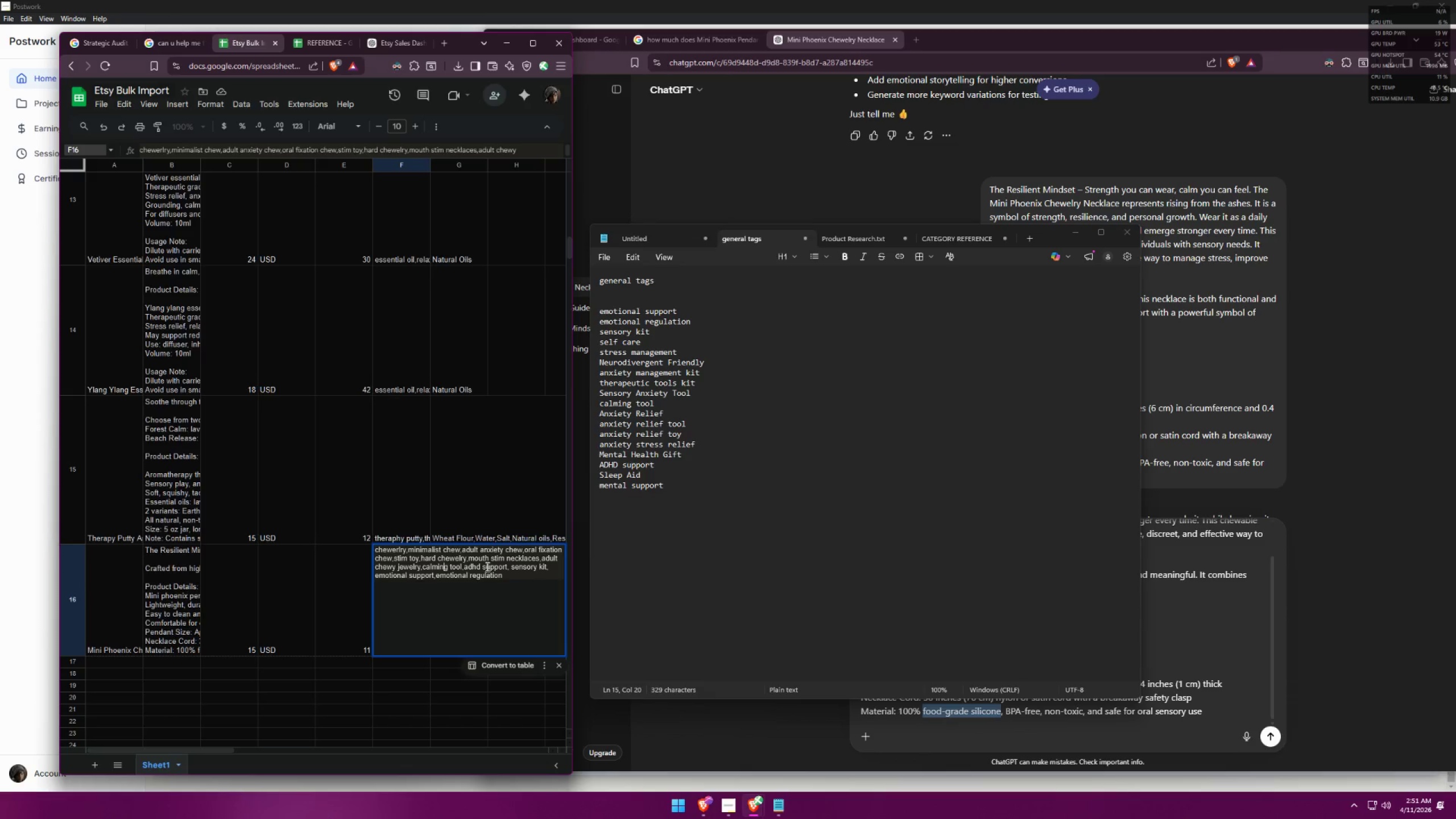 
left_click([489, 566])
 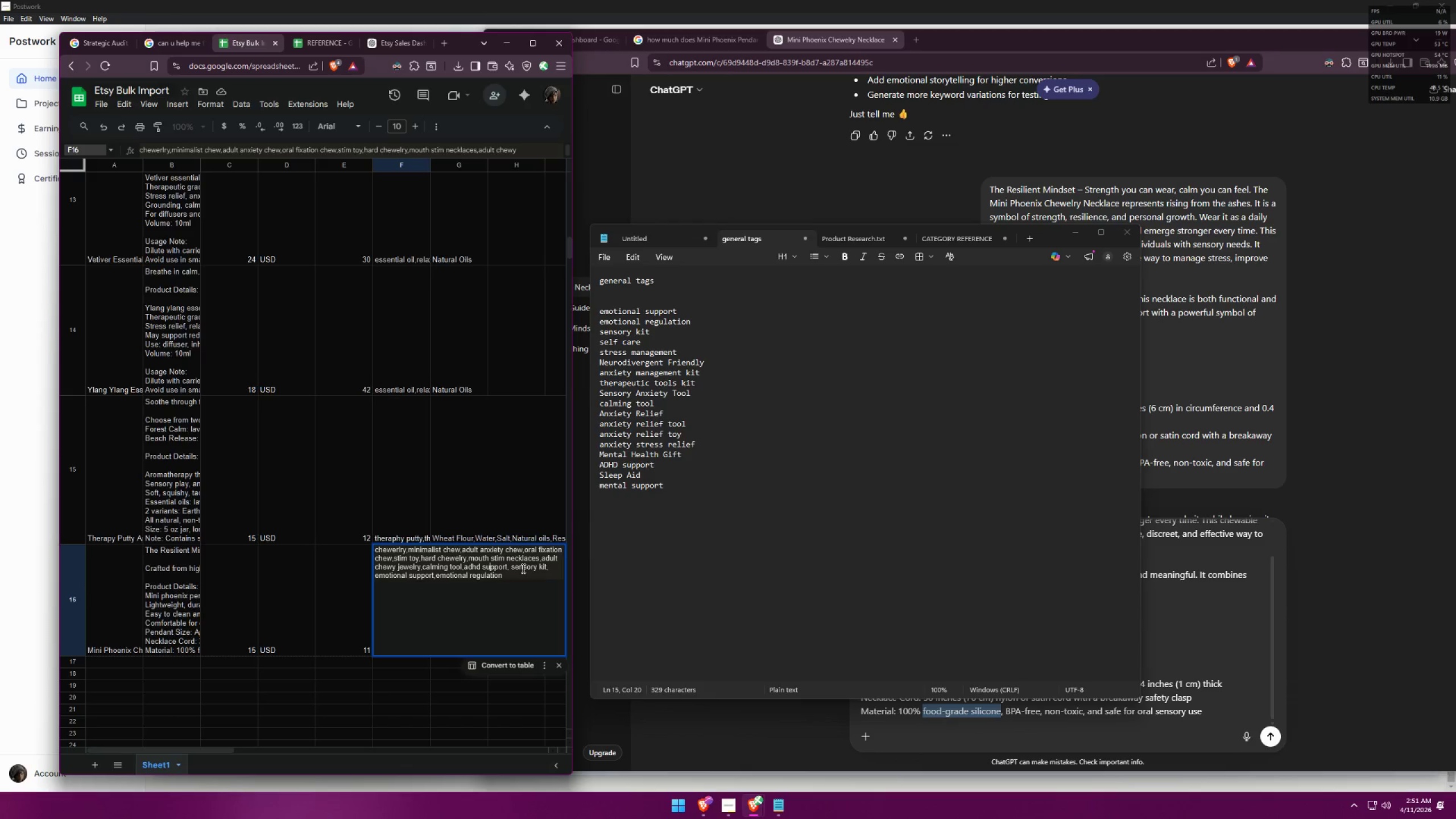 
left_click([523, 568])
 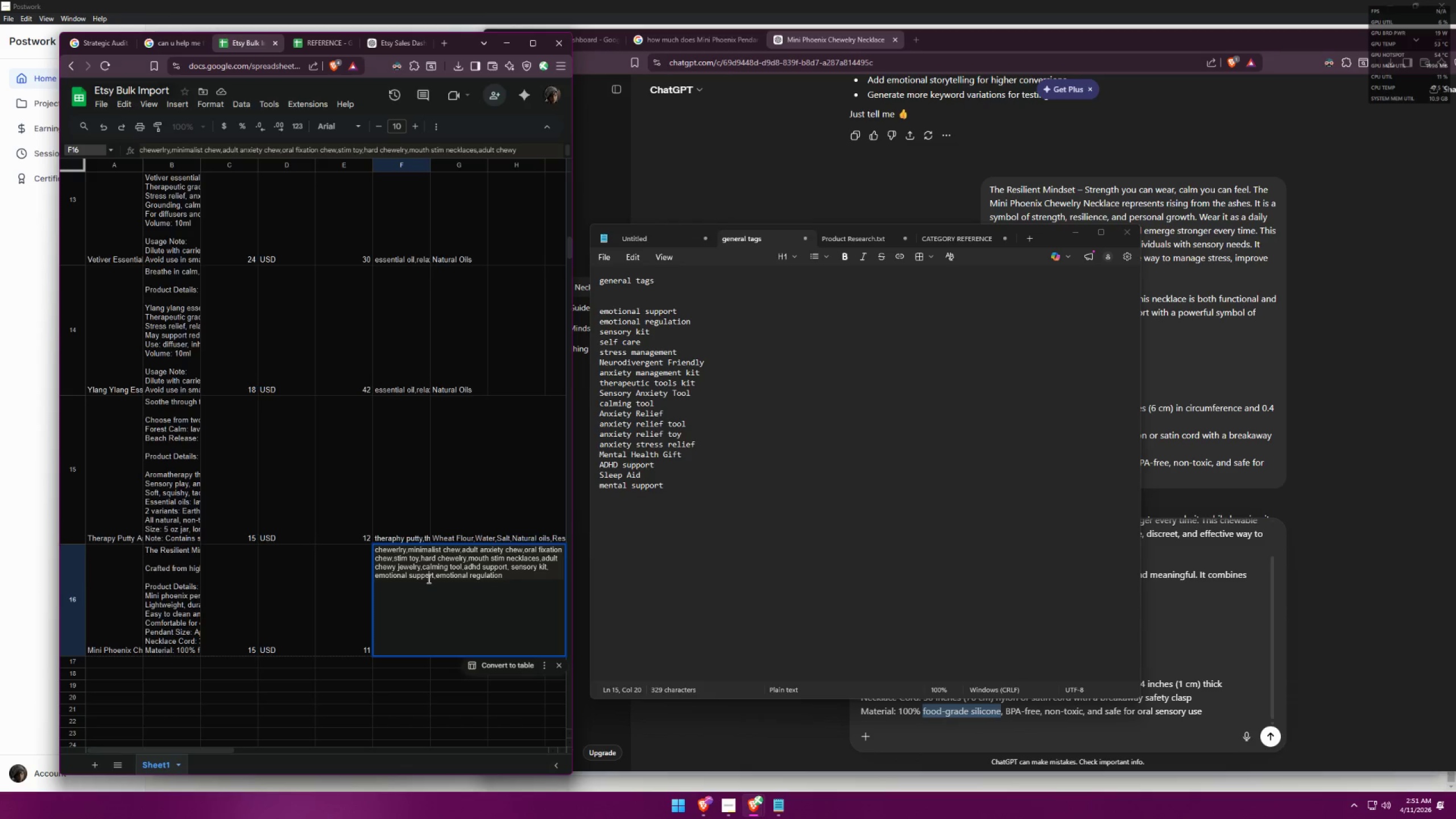 
double_click([462, 577])
 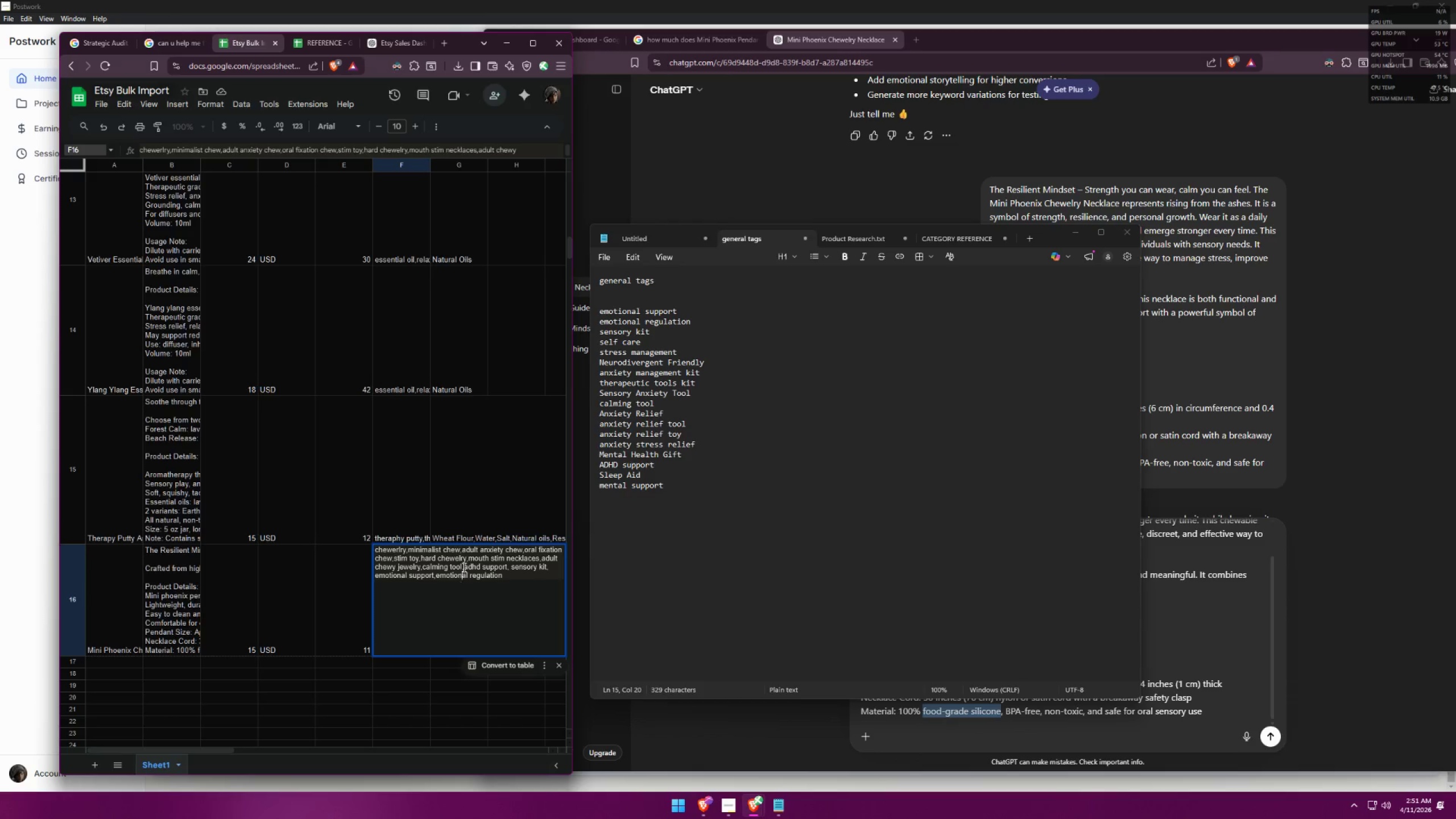 
triple_click([475, 511])
 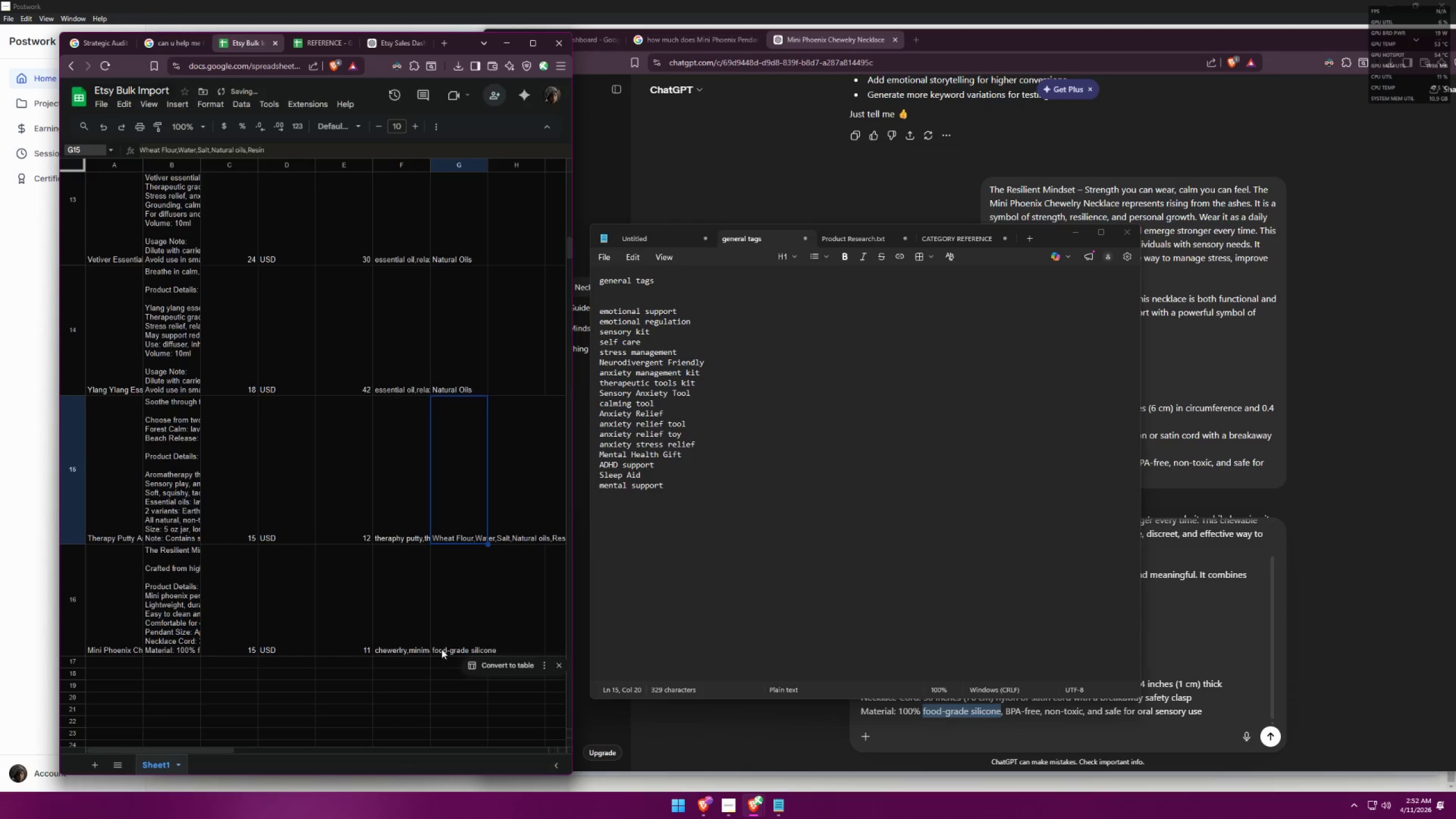 
left_click([400, 627])
 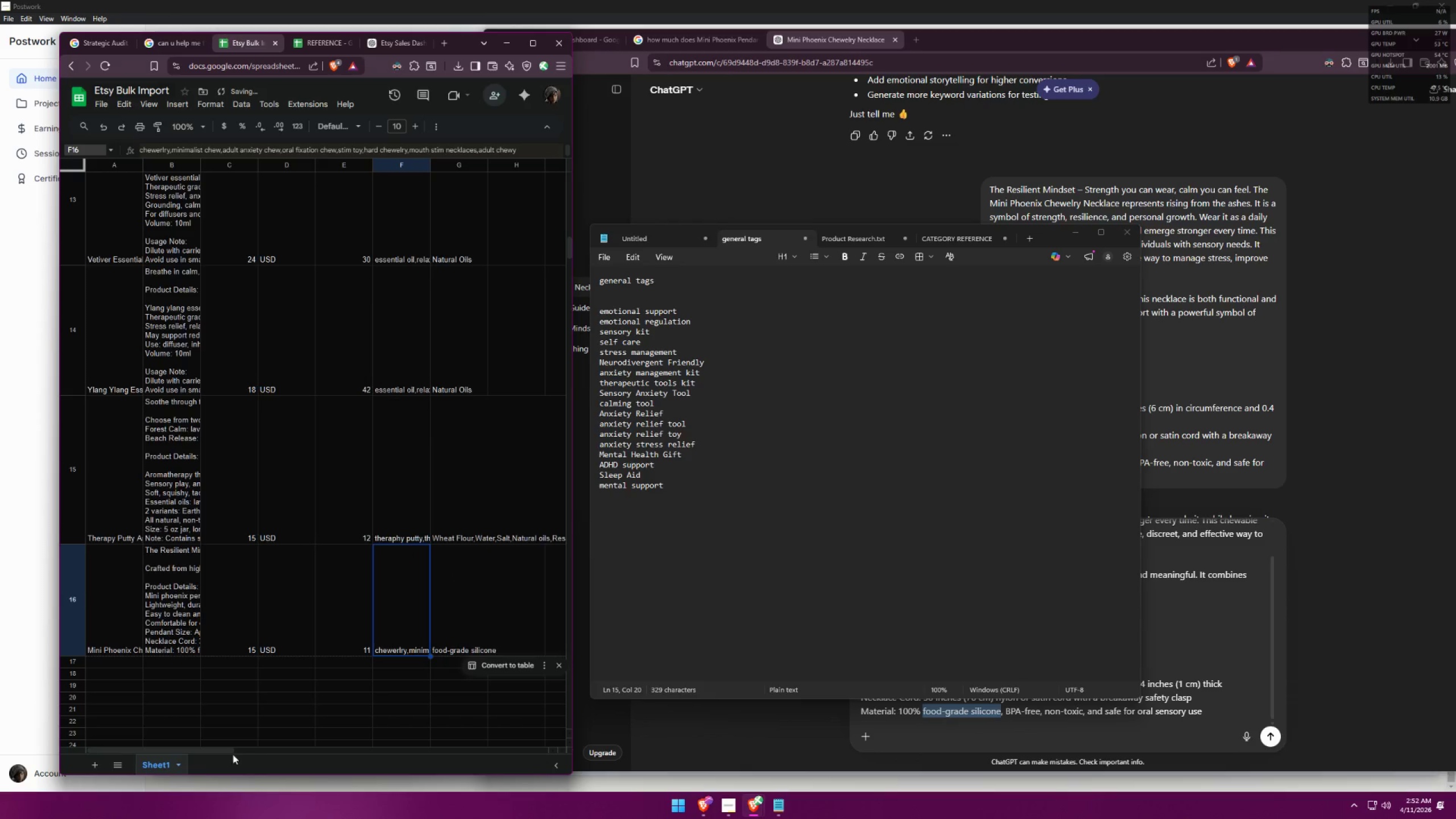 
left_click_drag(start_coordinate=[215, 750], to_coordinate=[139, 703])
 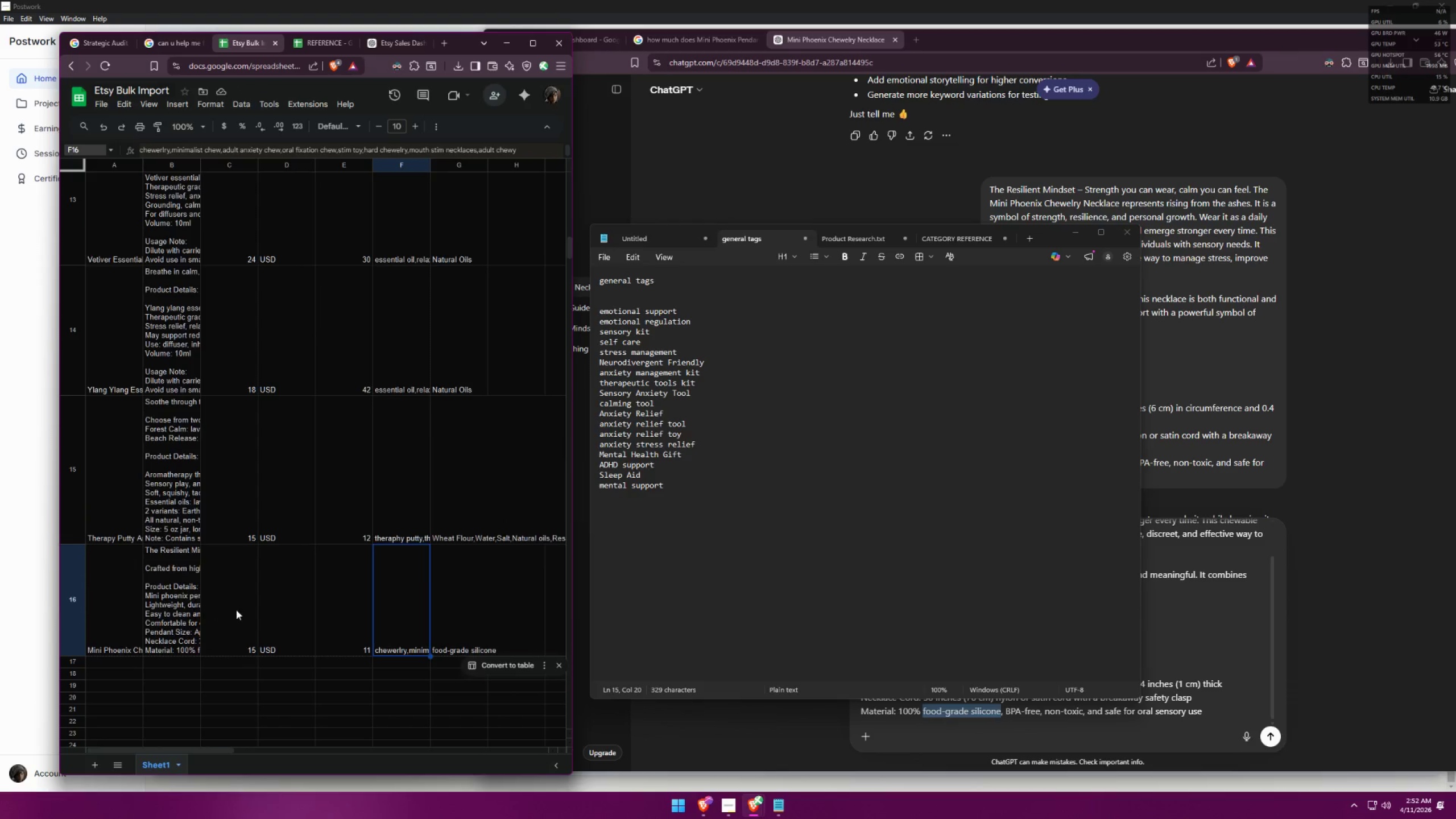 
double_click([404, 591])
 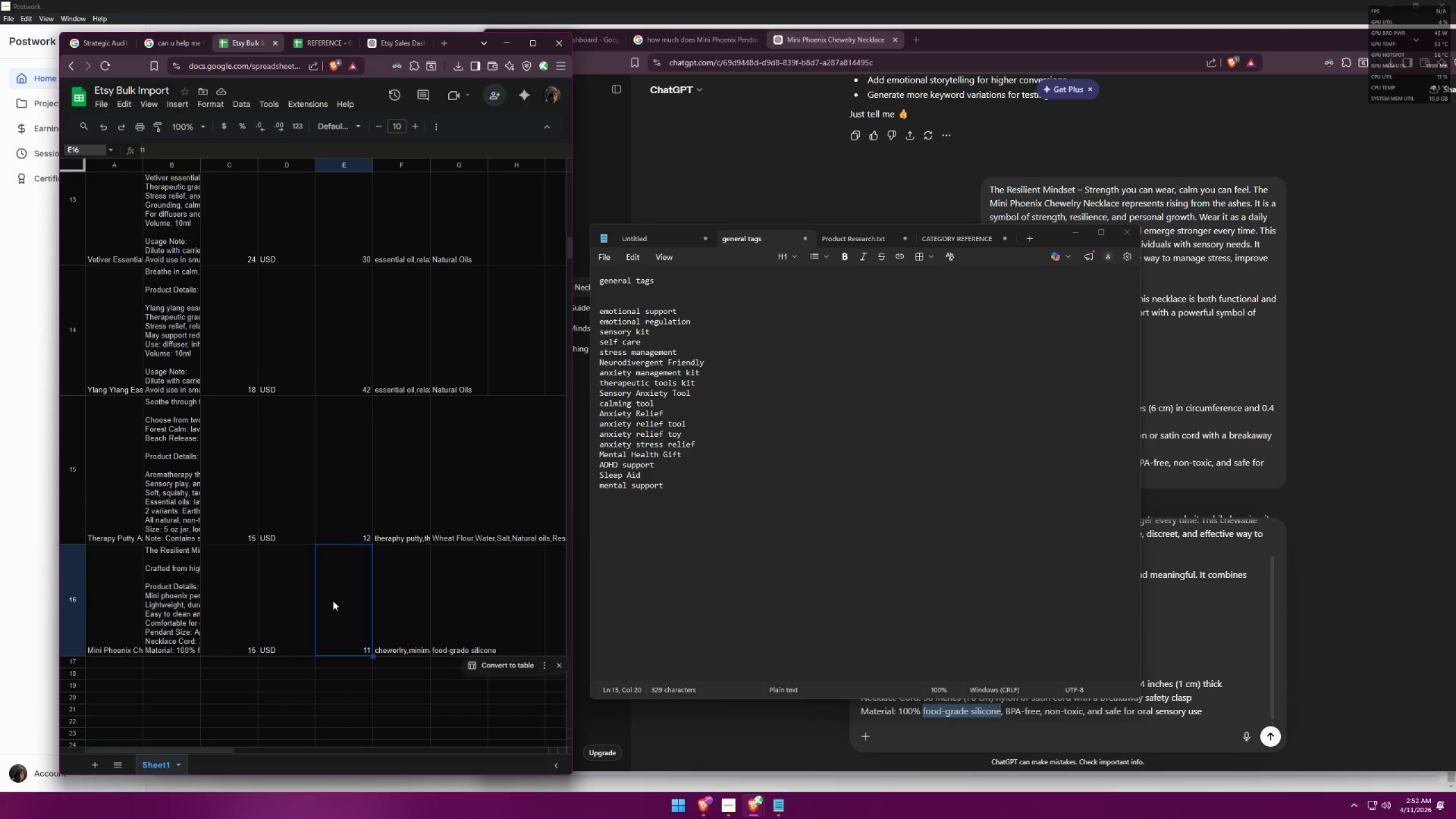 
double_click([344, 606])
 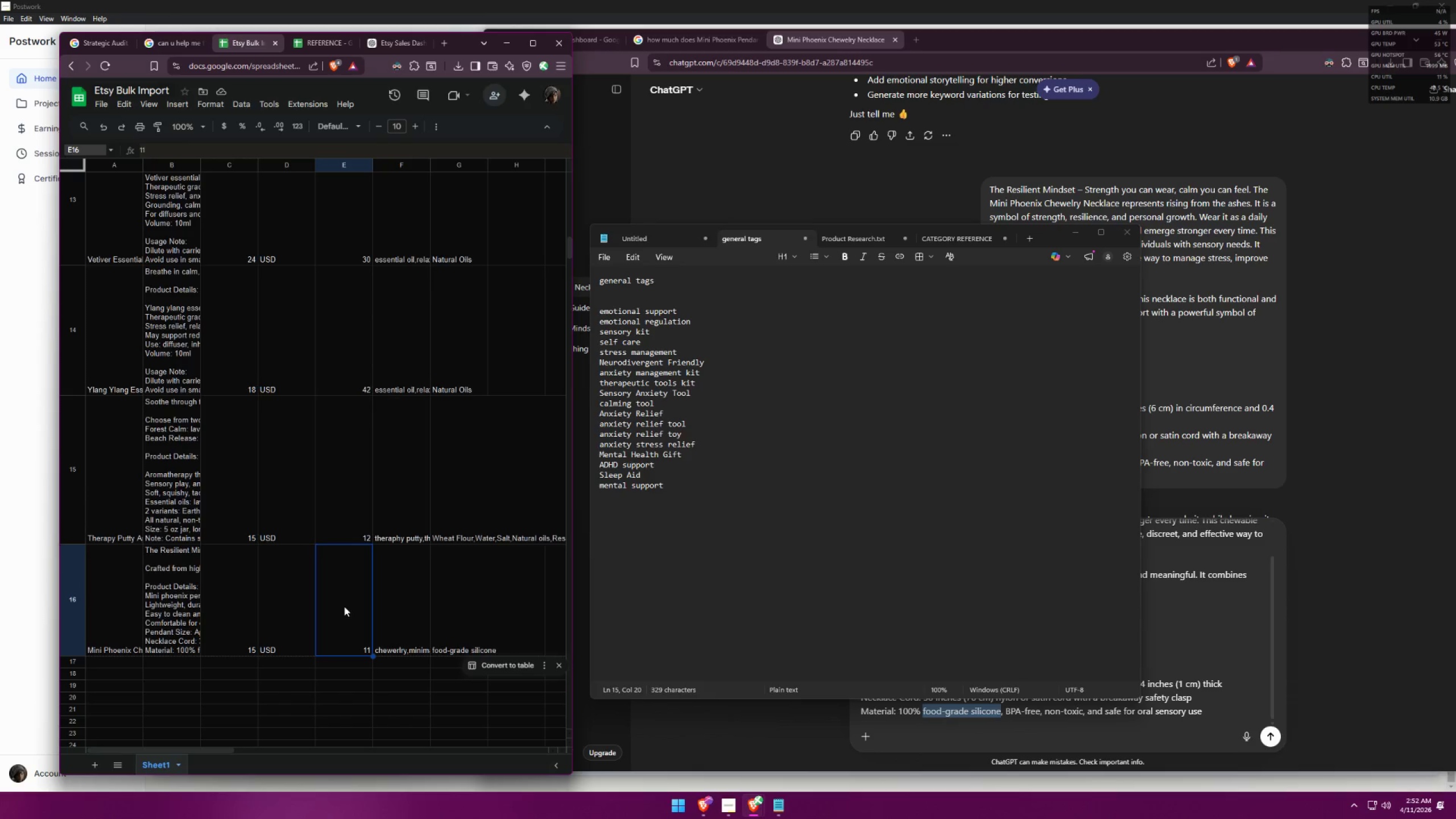 
triple_click([344, 606])
 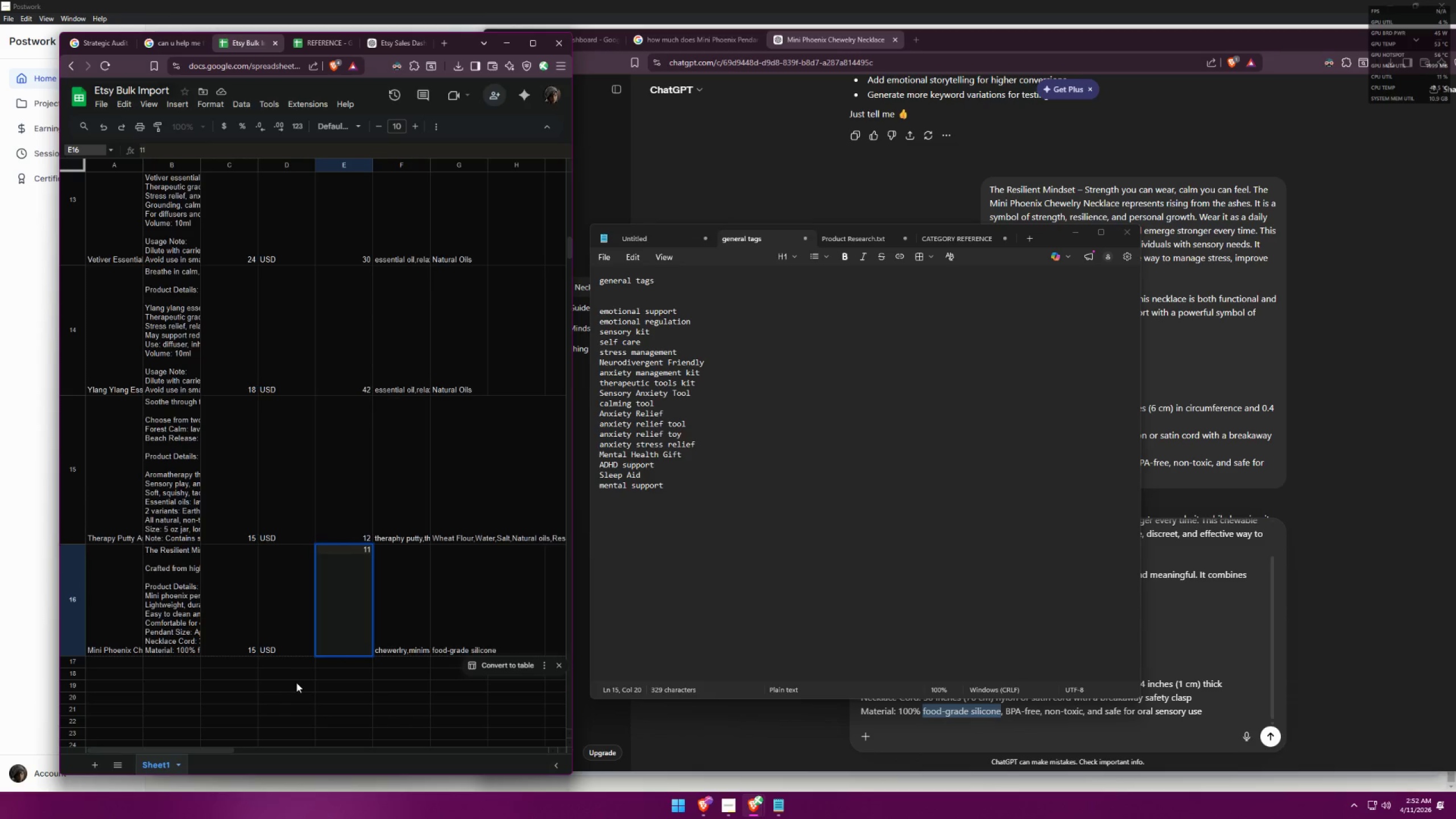 
left_click([296, 693])
 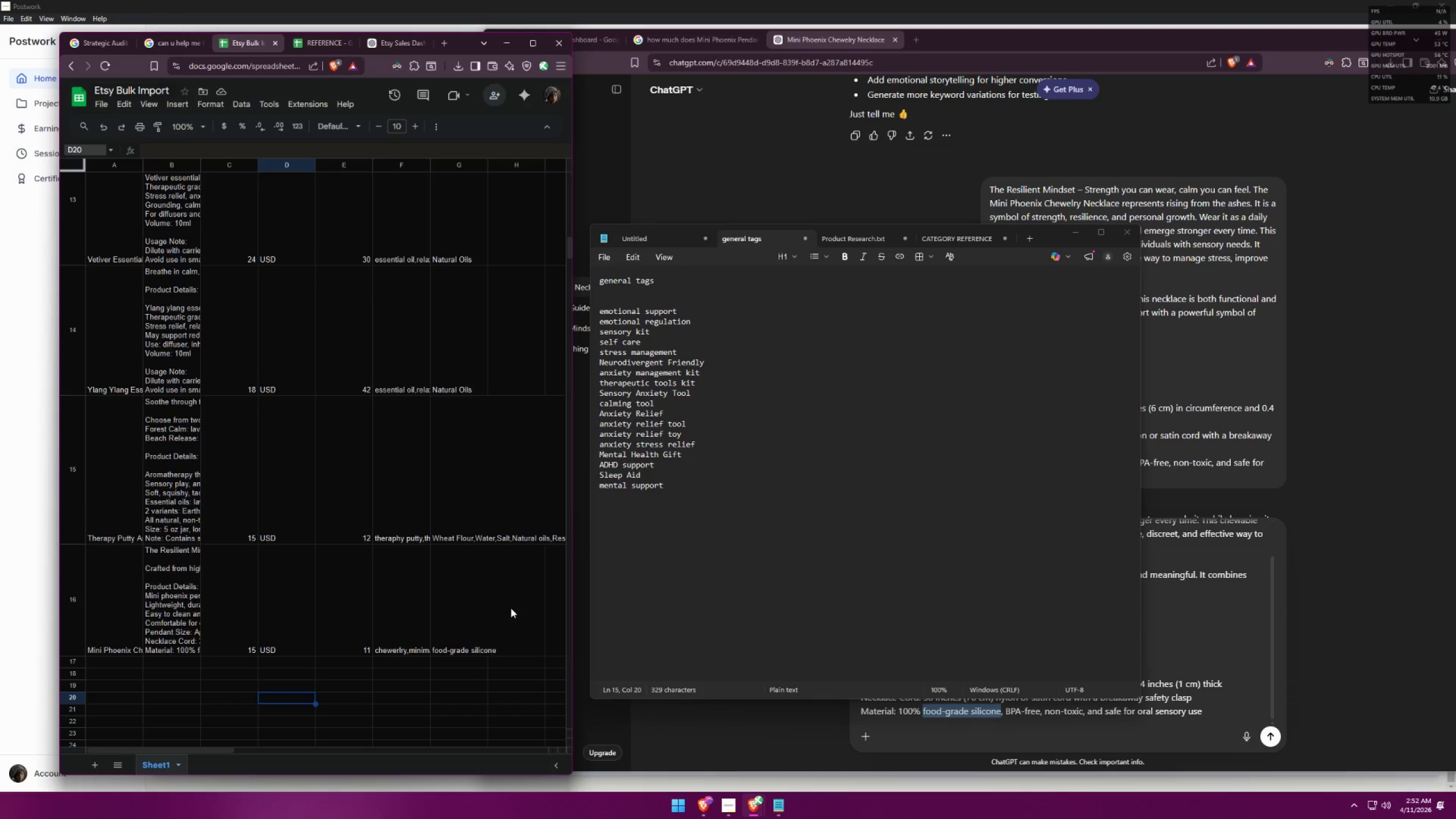 
double_click([514, 603])
 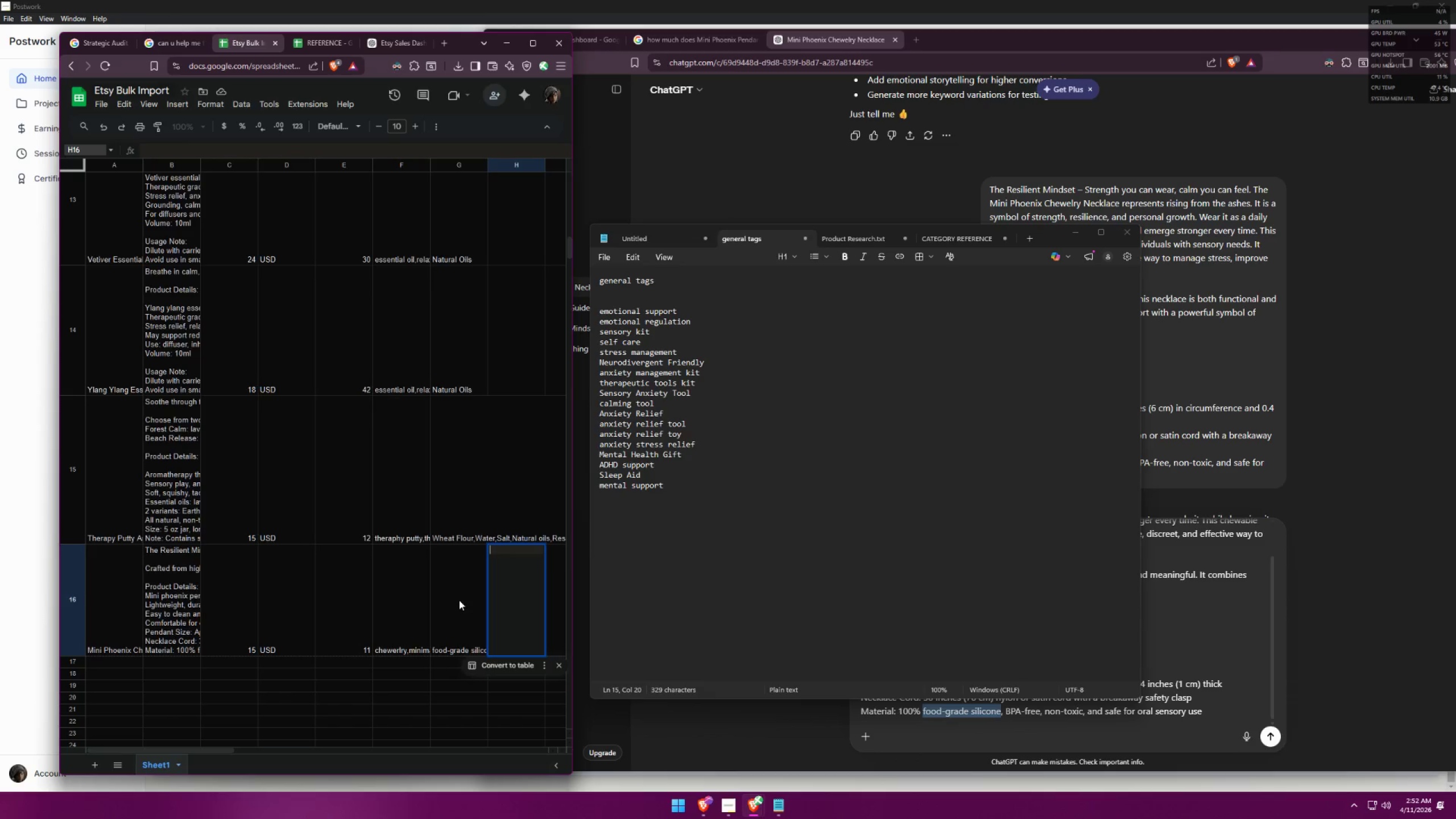 
double_click([452, 600])
 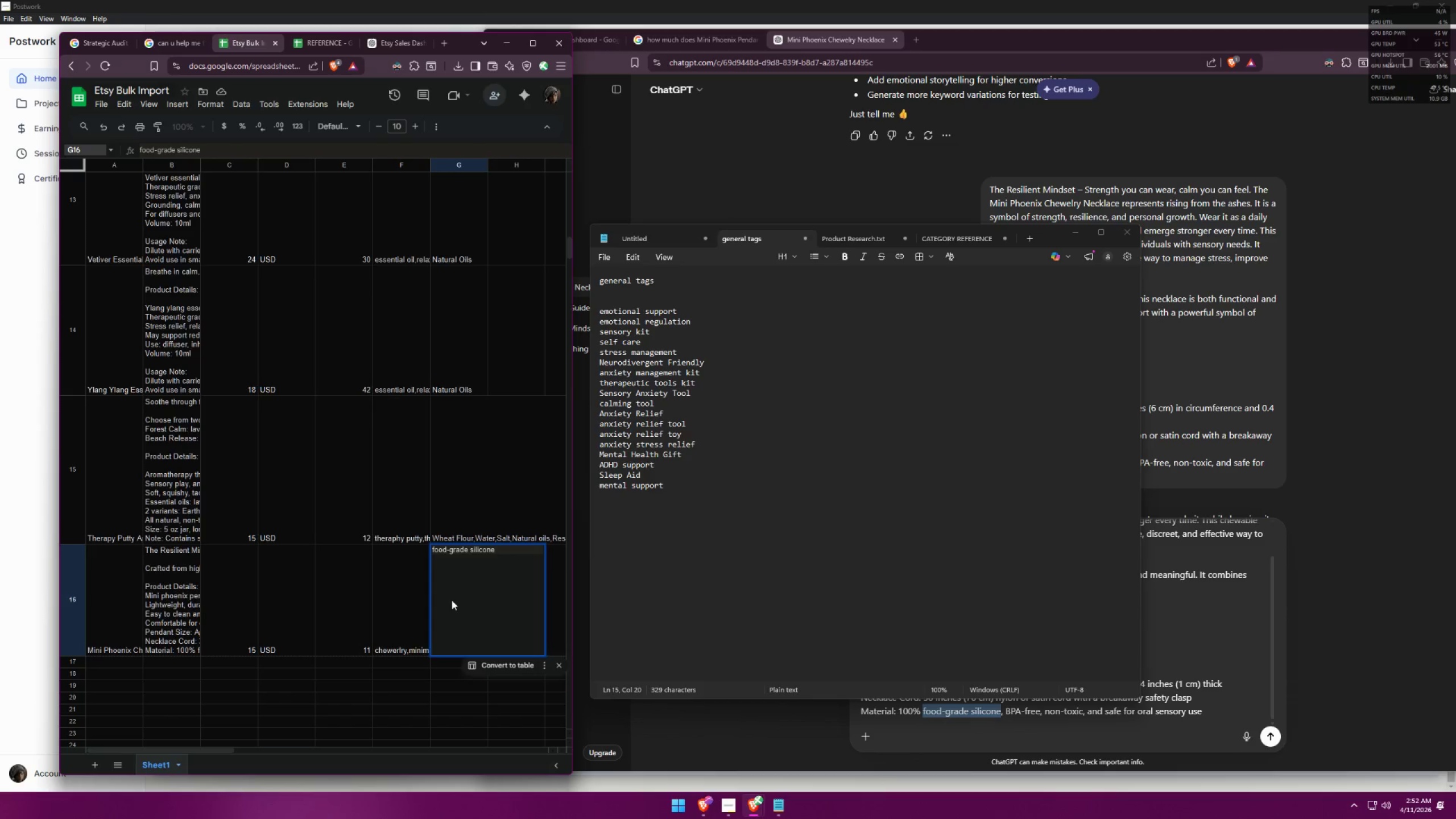 
left_click([511, 592])
 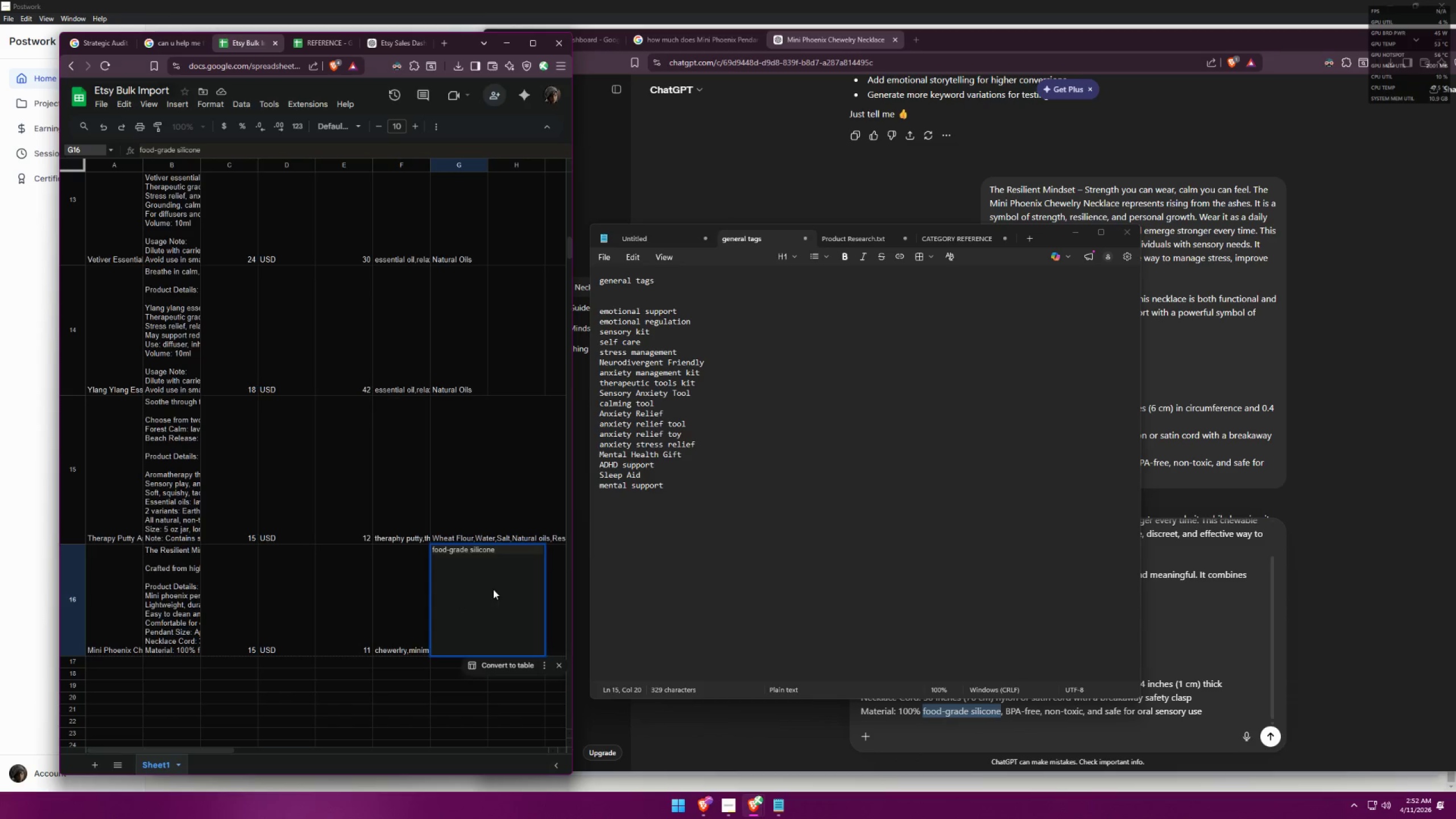 
left_click([378, 694])
 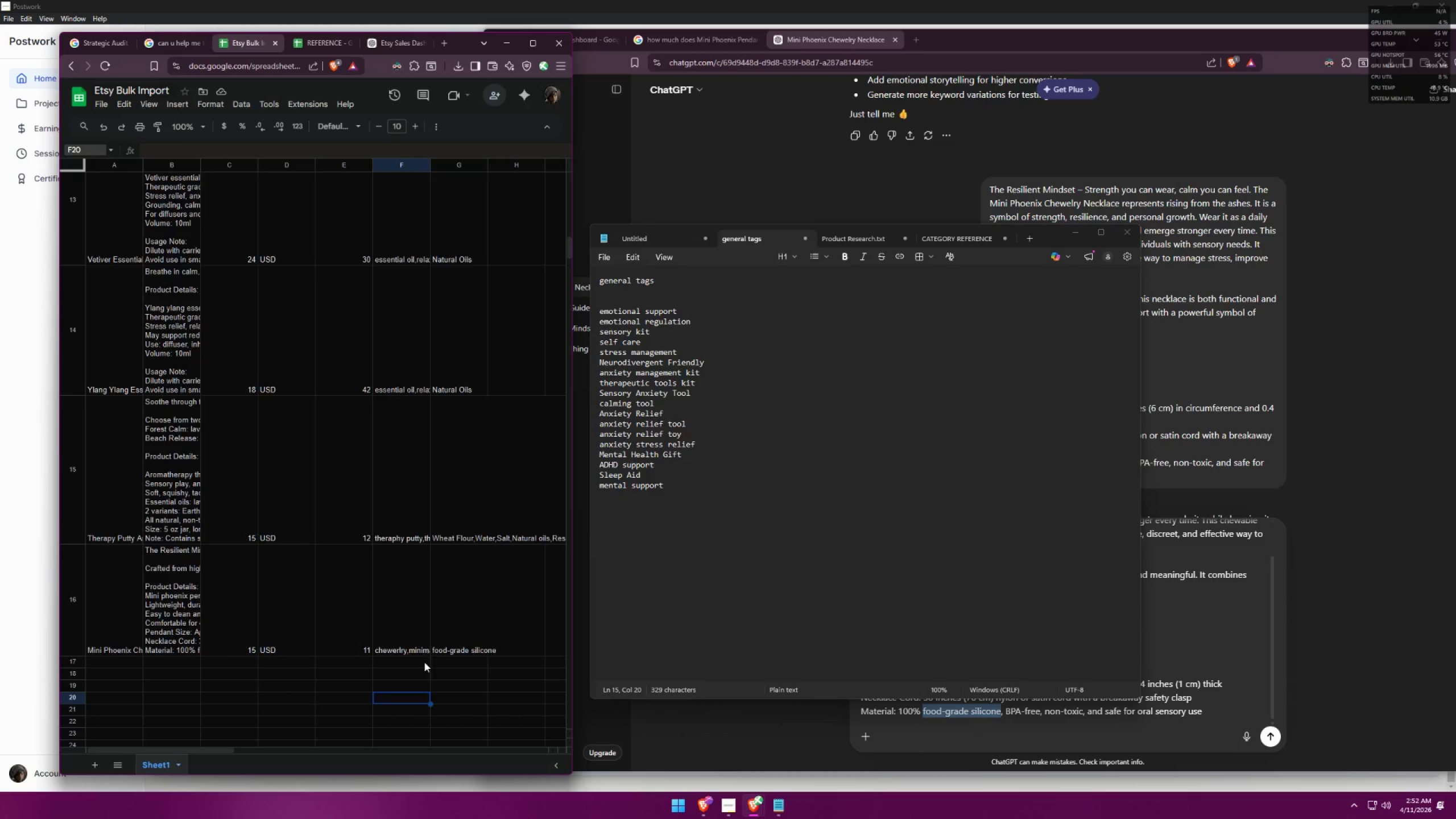 
double_click([453, 650])
 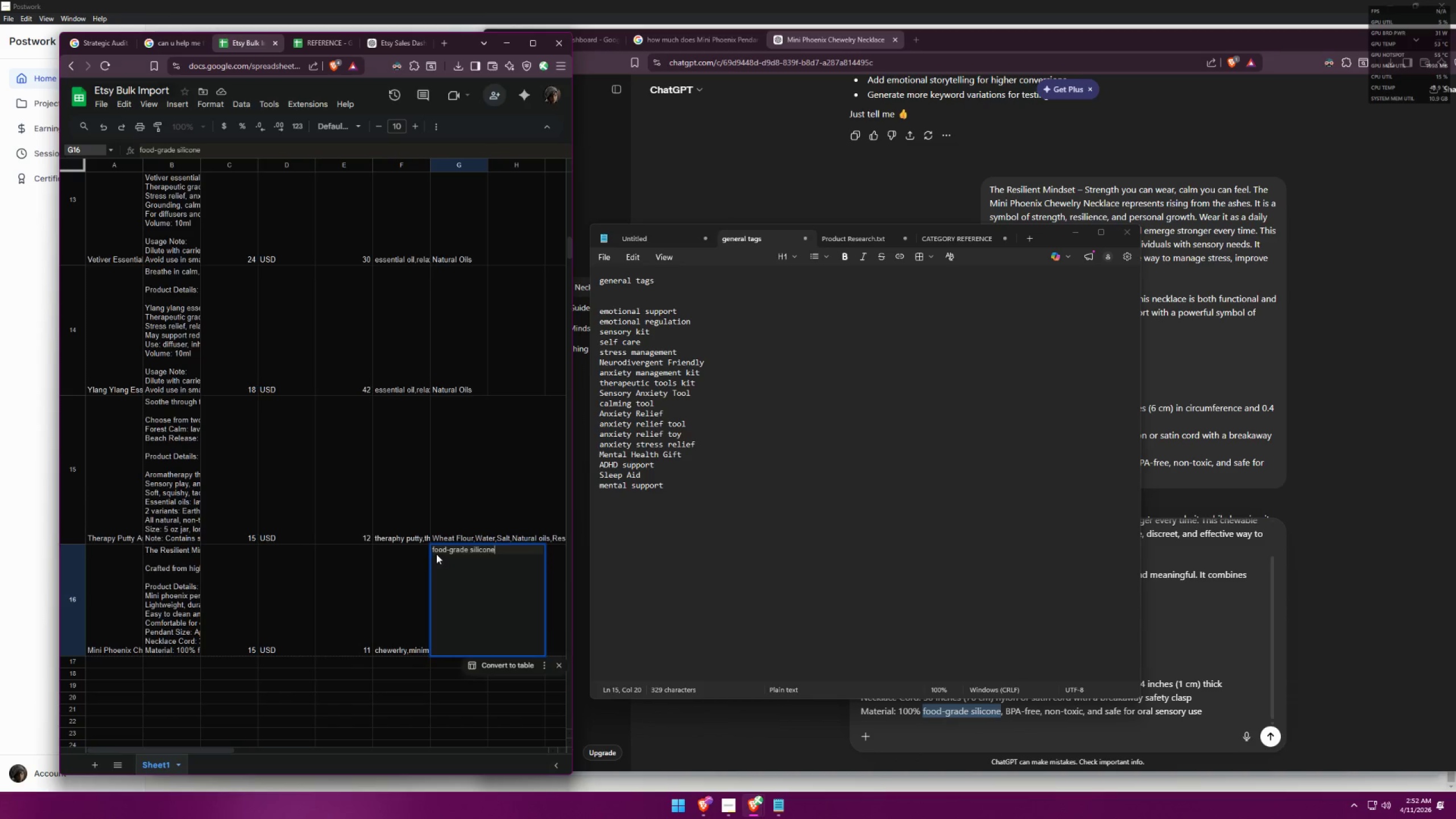 
left_click([436, 553])
 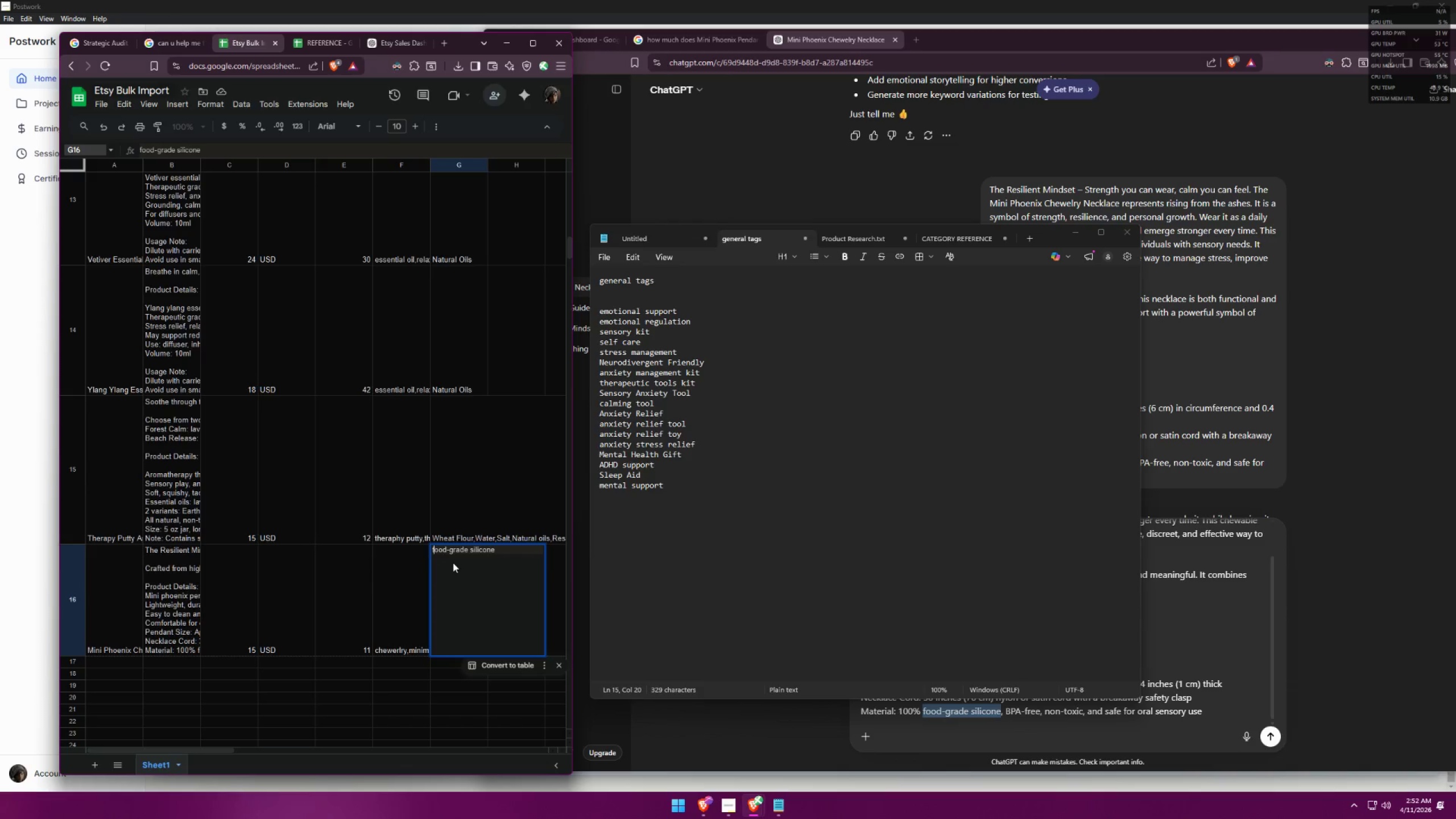 
key(Backspace)
 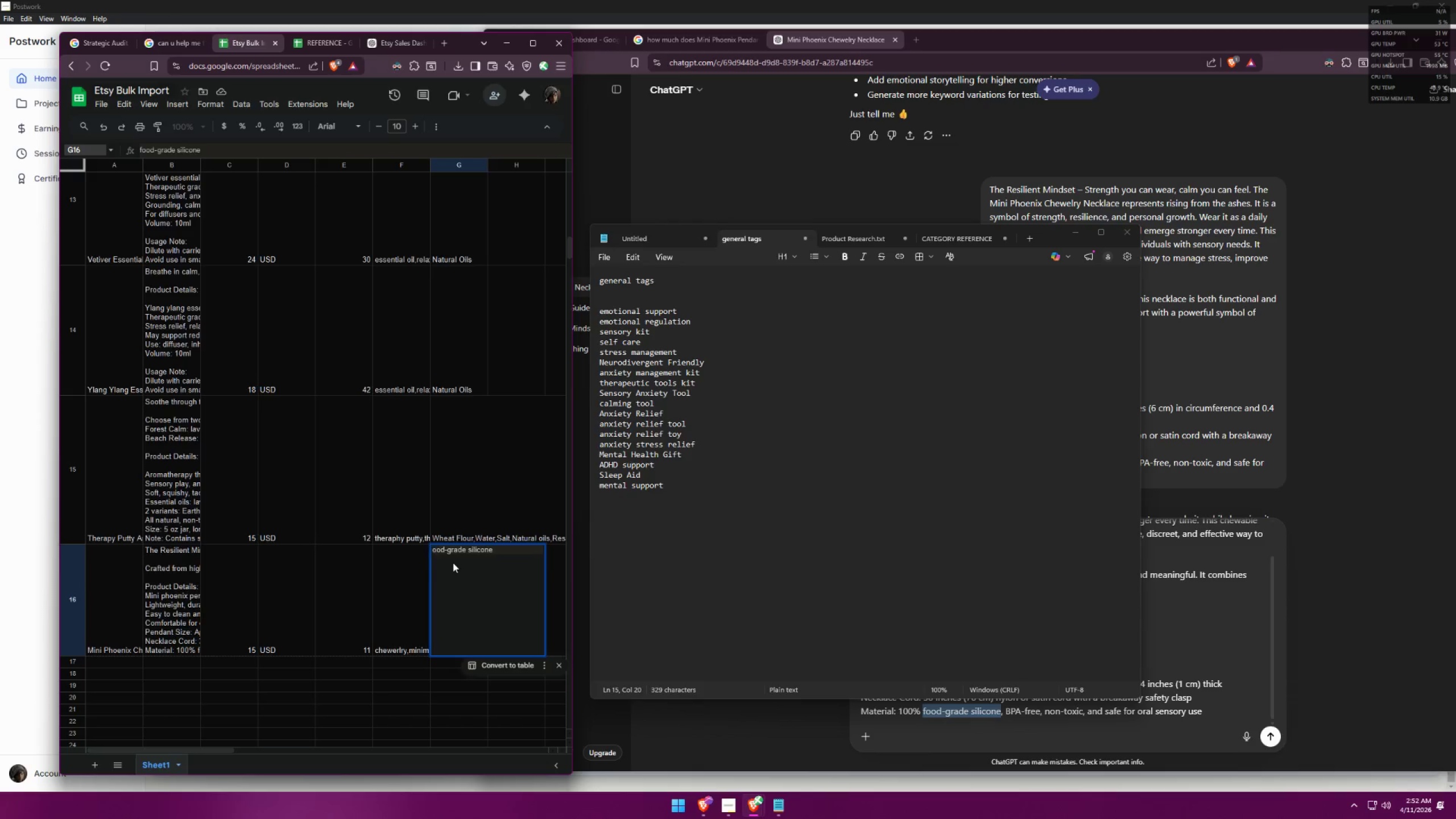 
key(Shift+ShiftLeft)
 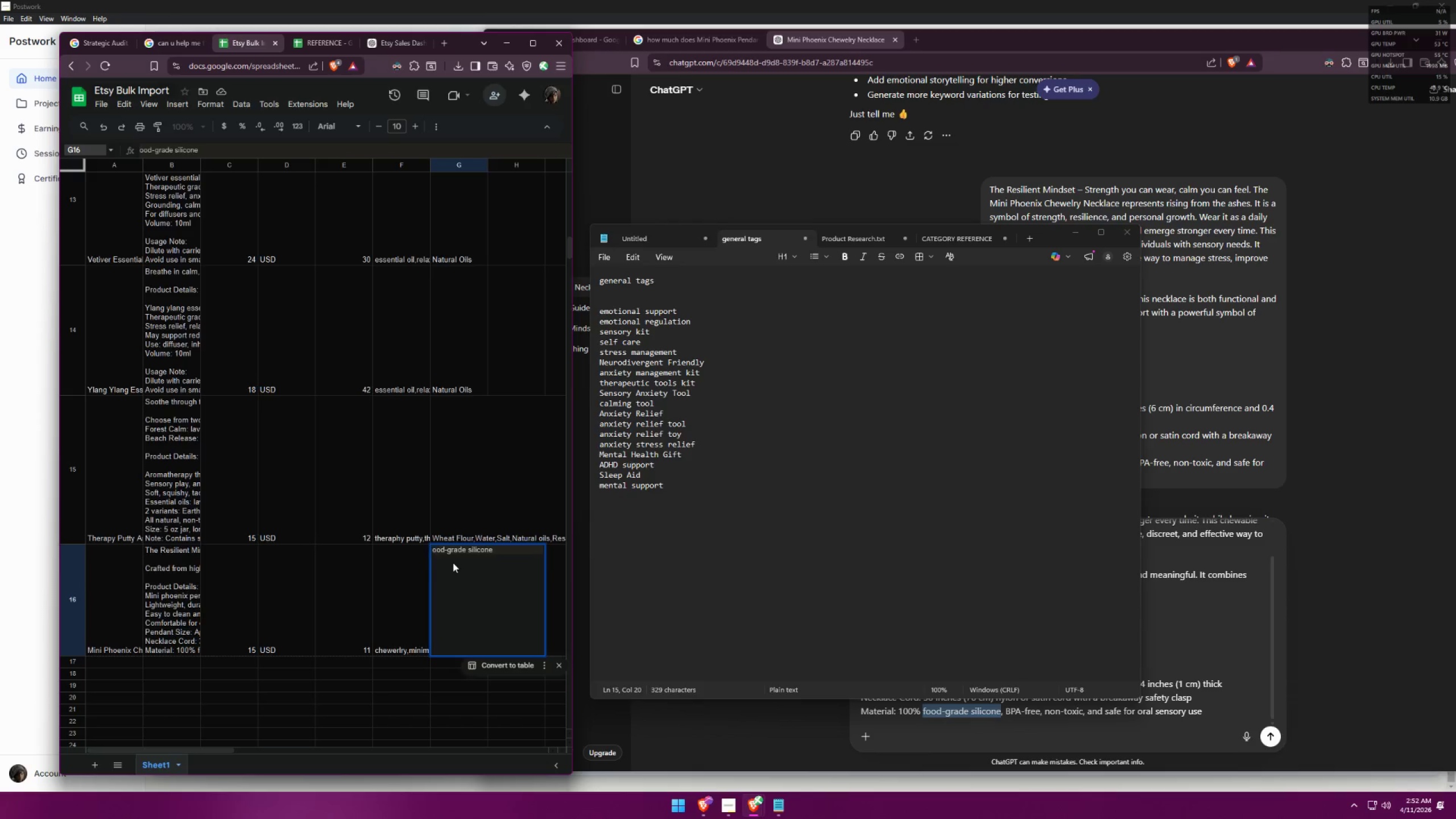 
key(Shift+F)
 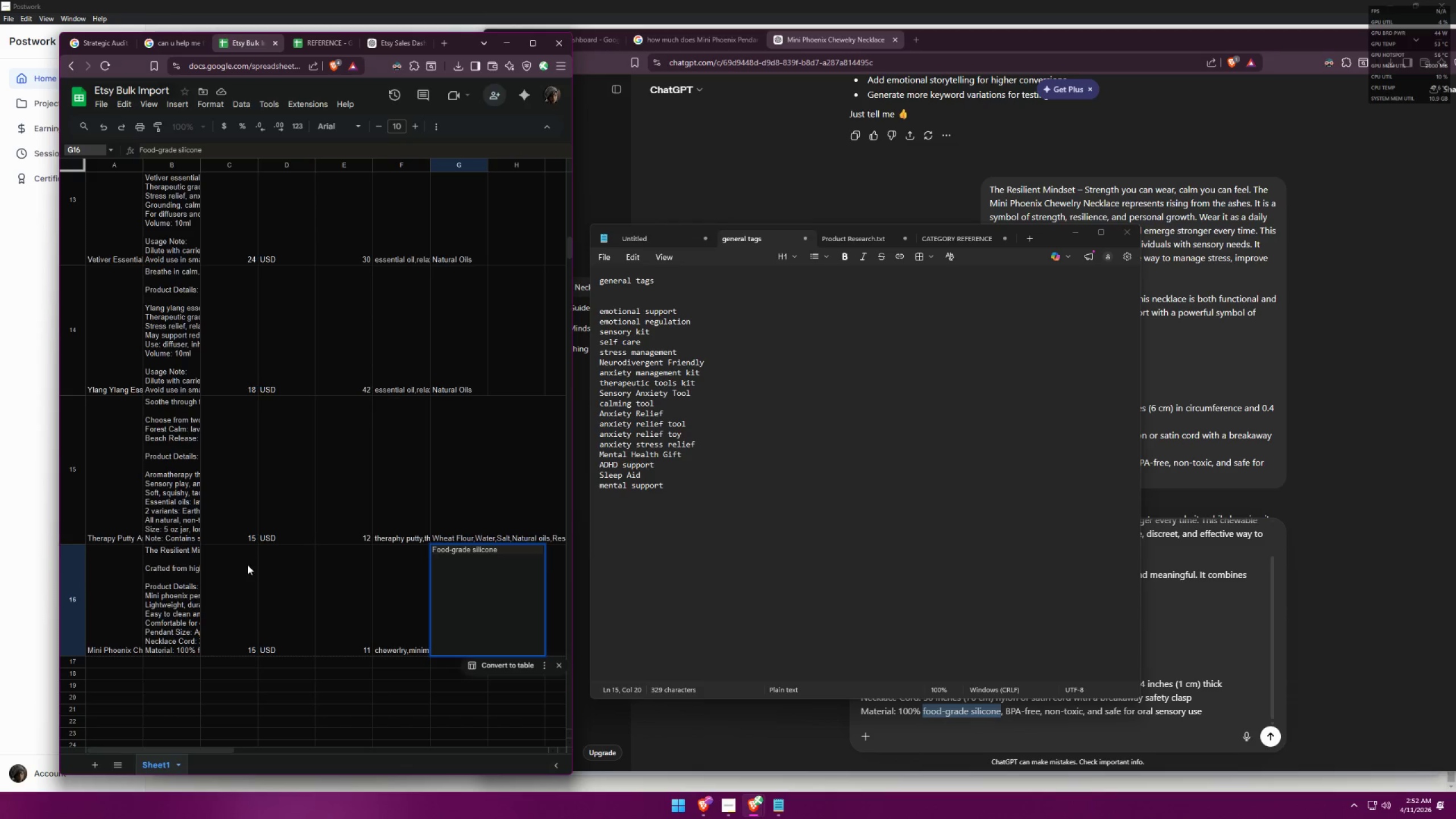 
left_click([326, 593])
 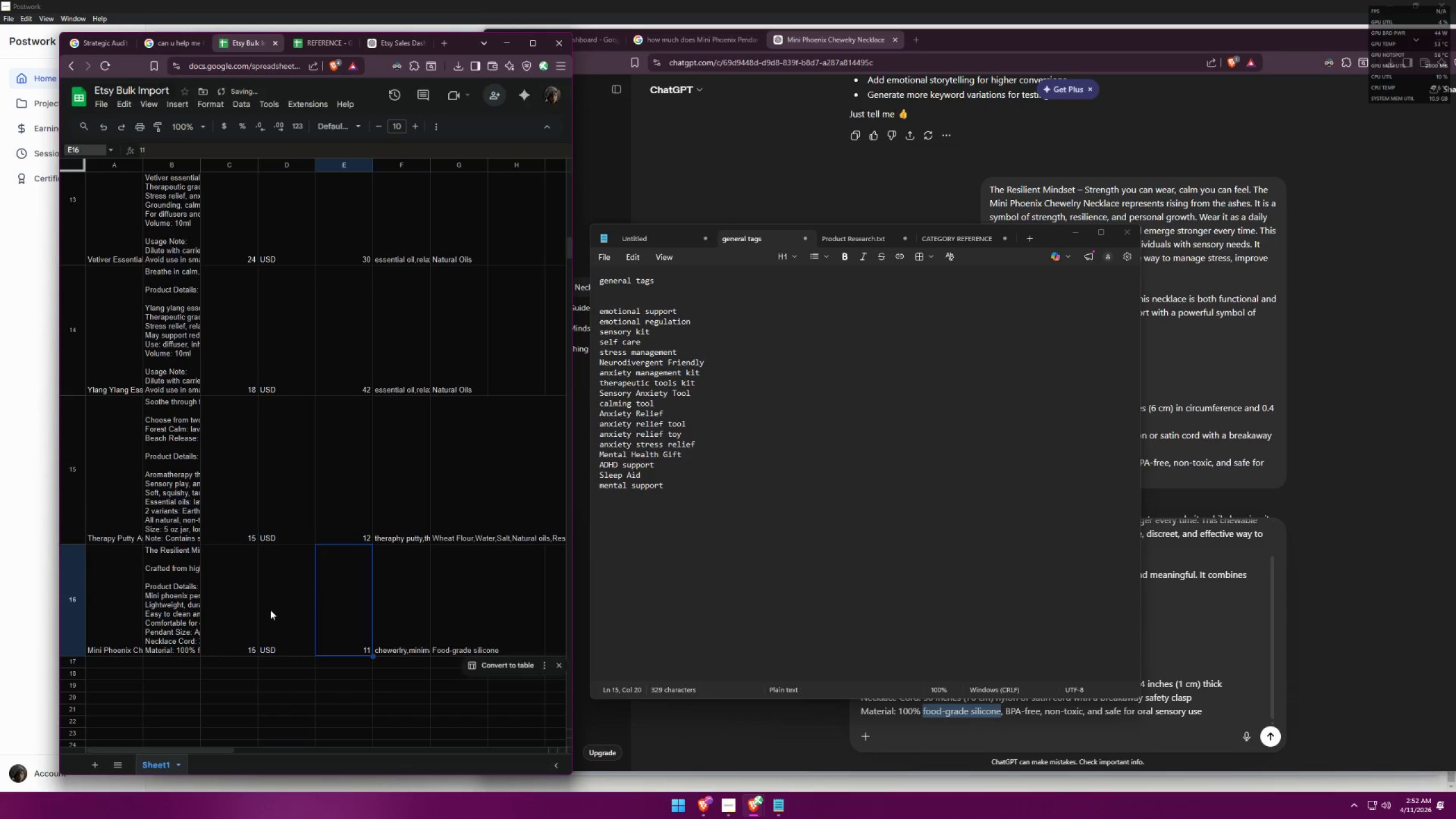 
double_click([210, 617])
 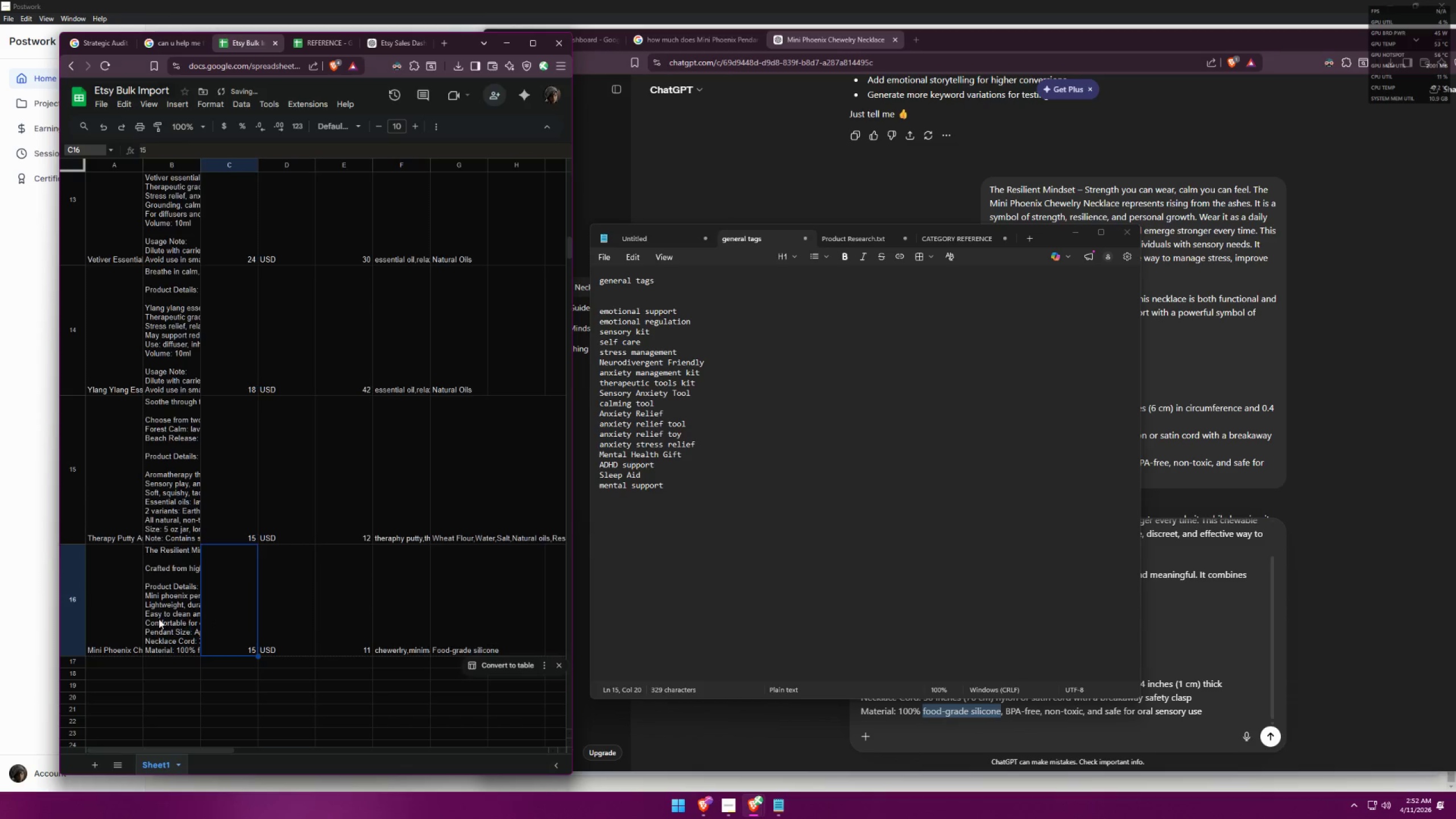 
triple_click([127, 618])